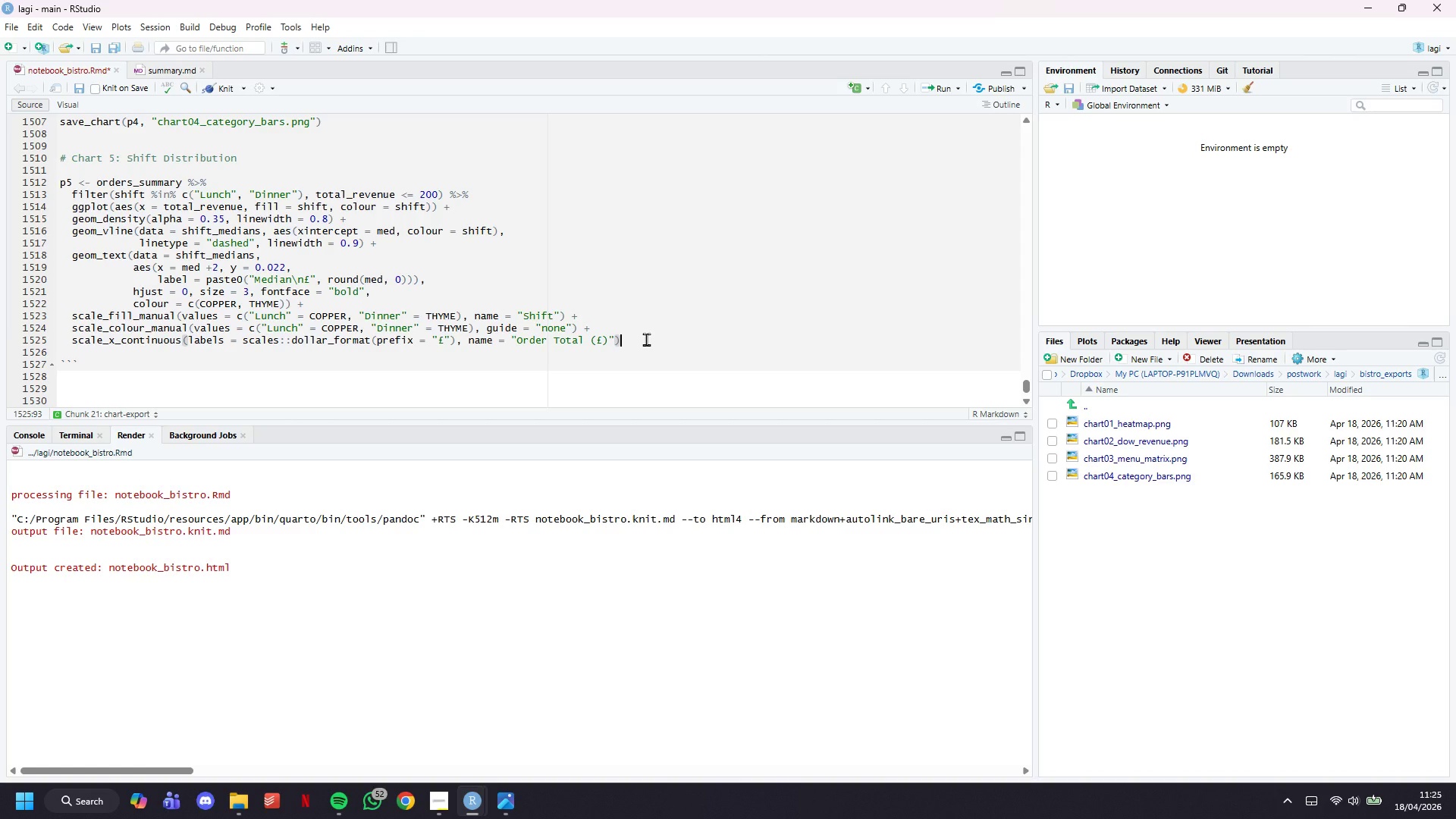 
wait(14.28)
 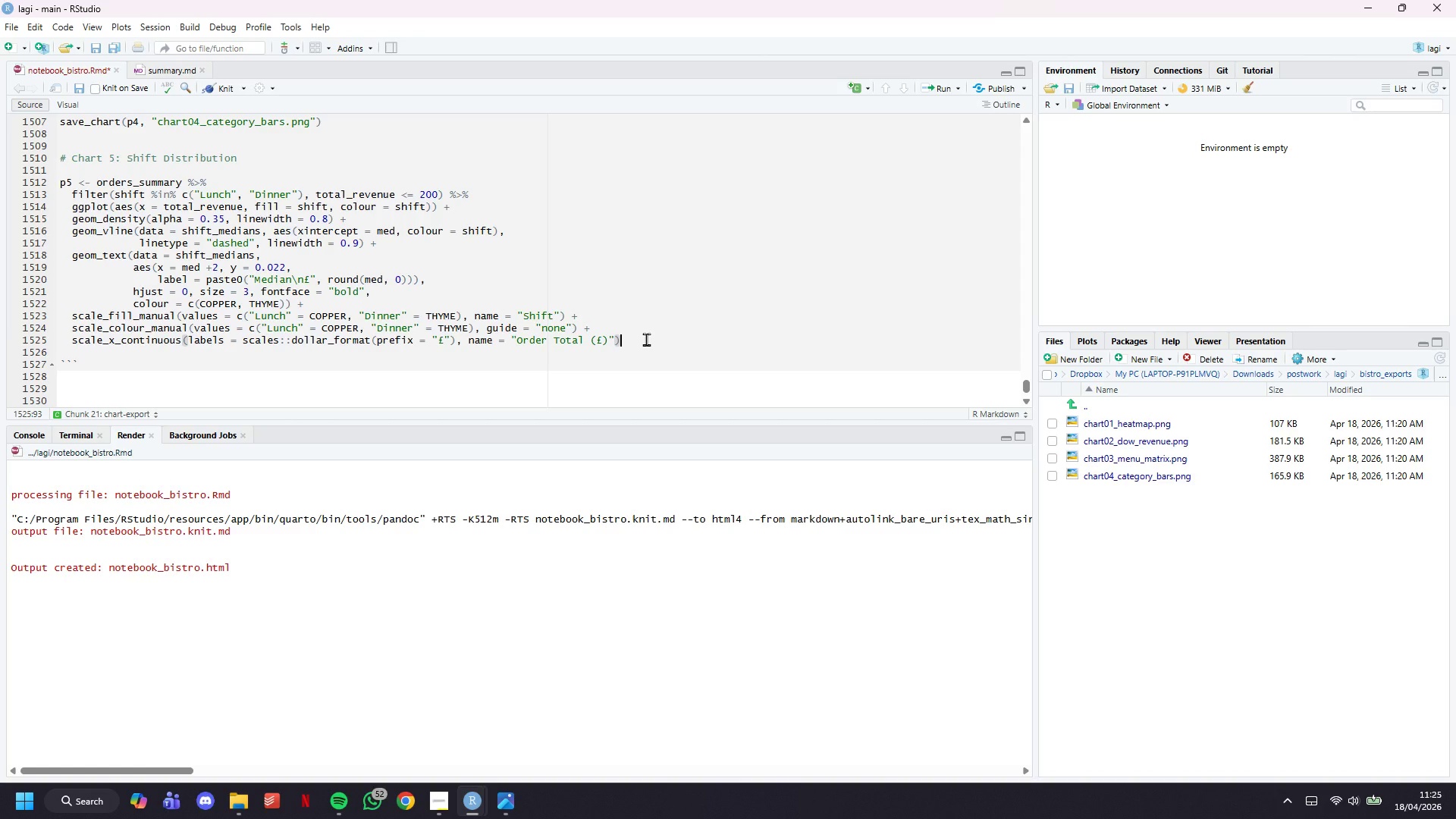 
key(Space)
 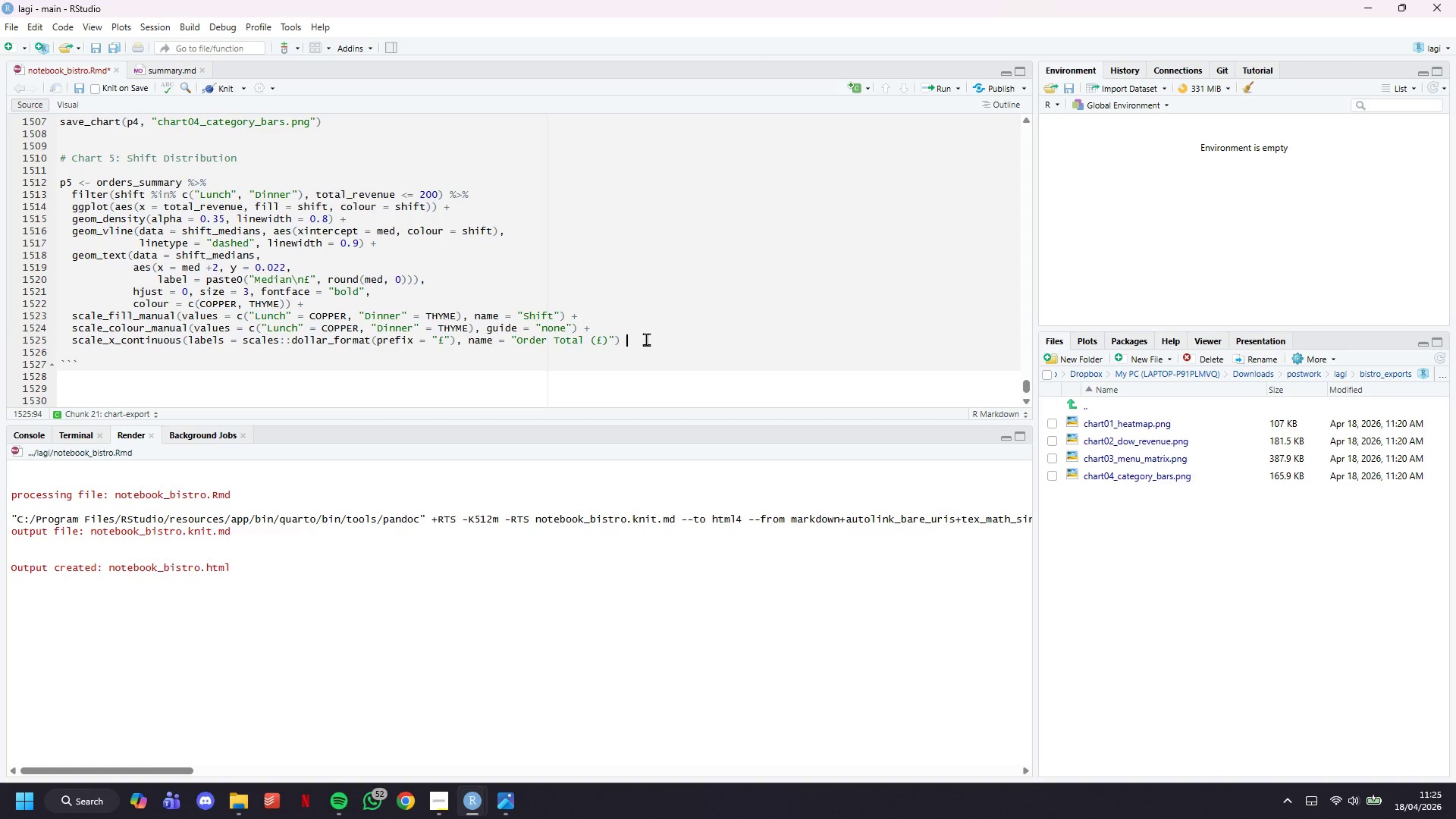 
key(Shift+Equal)
 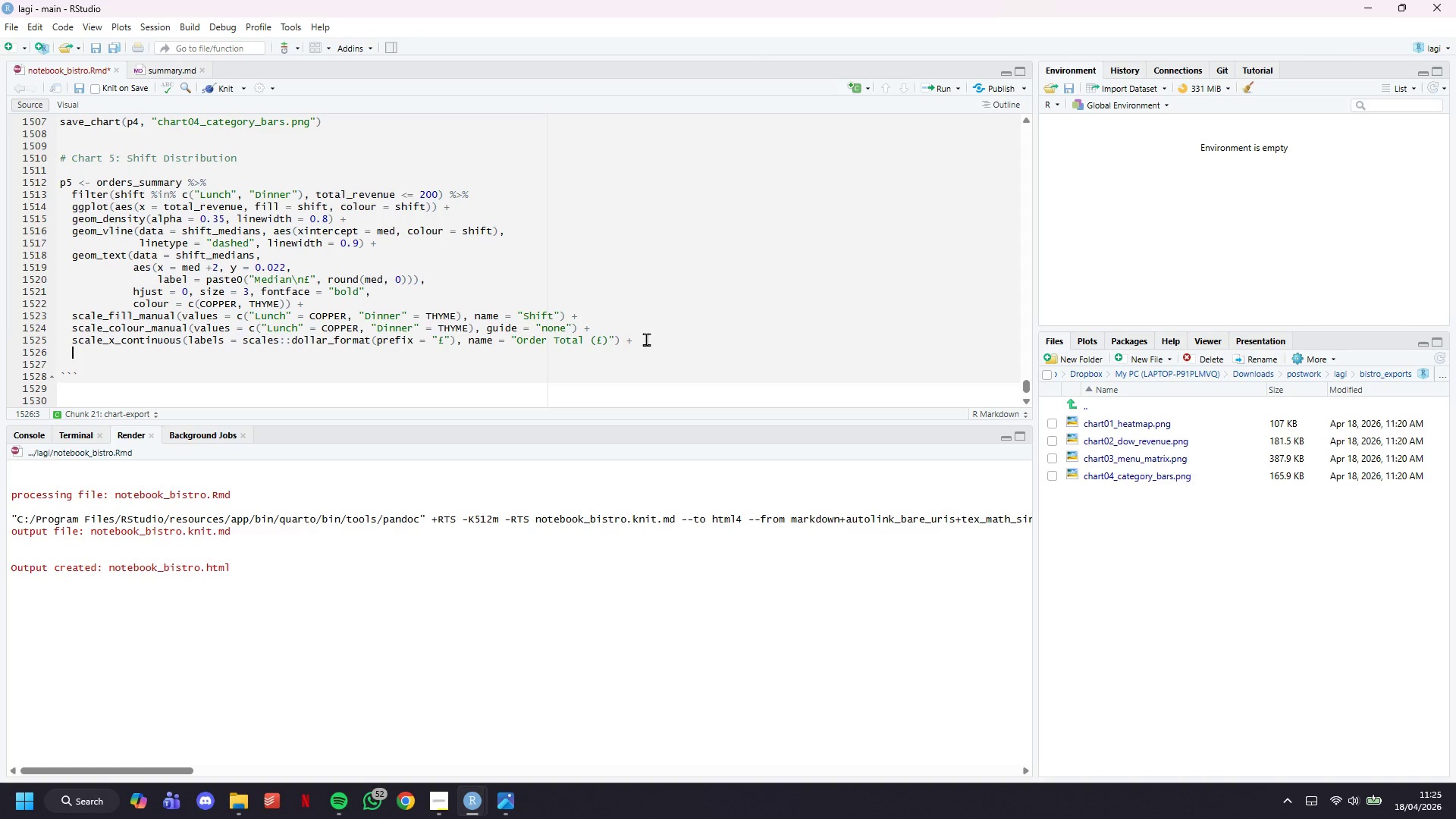 
key(Enter)
 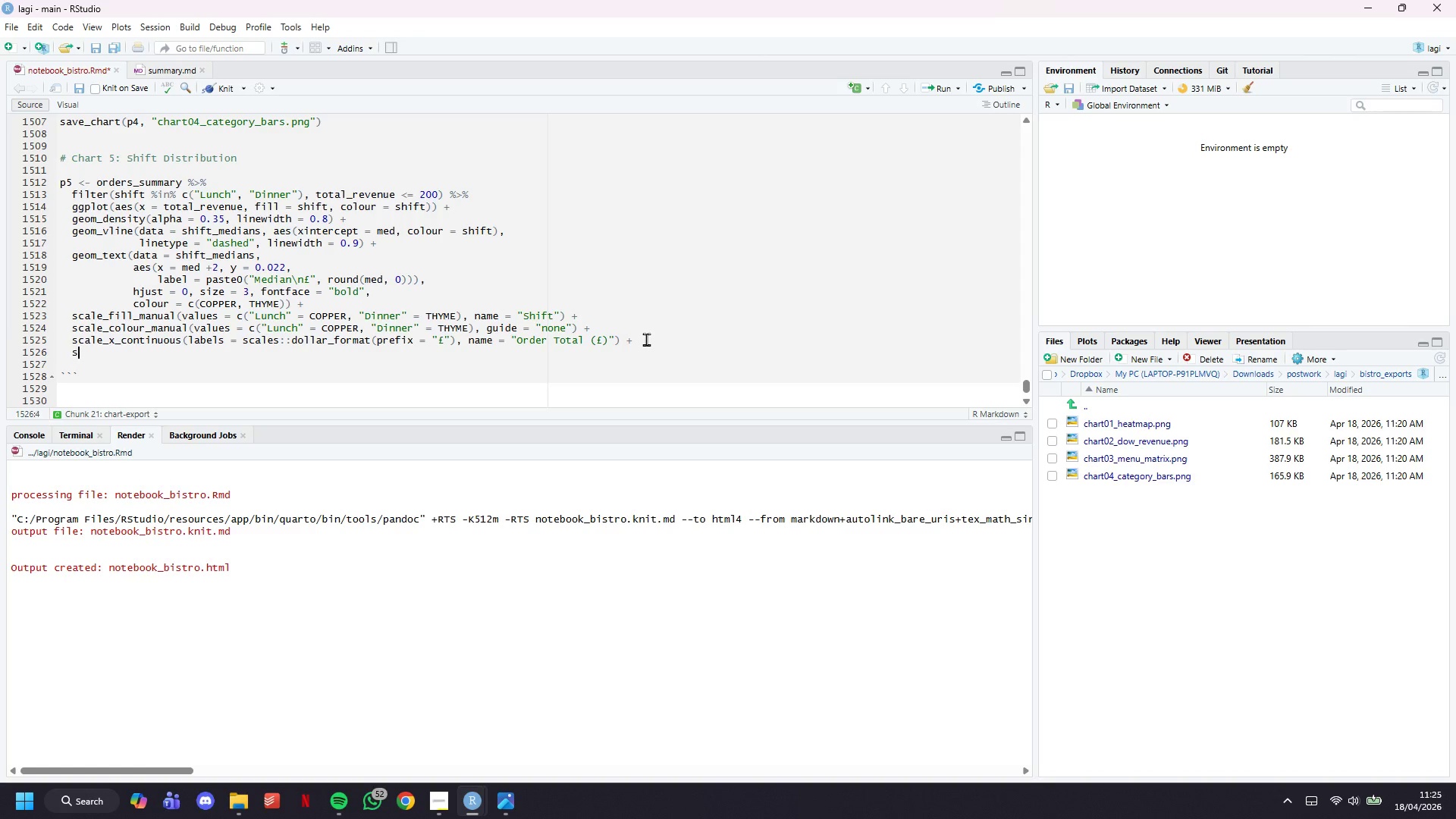 
type(scale_y_continuous()
 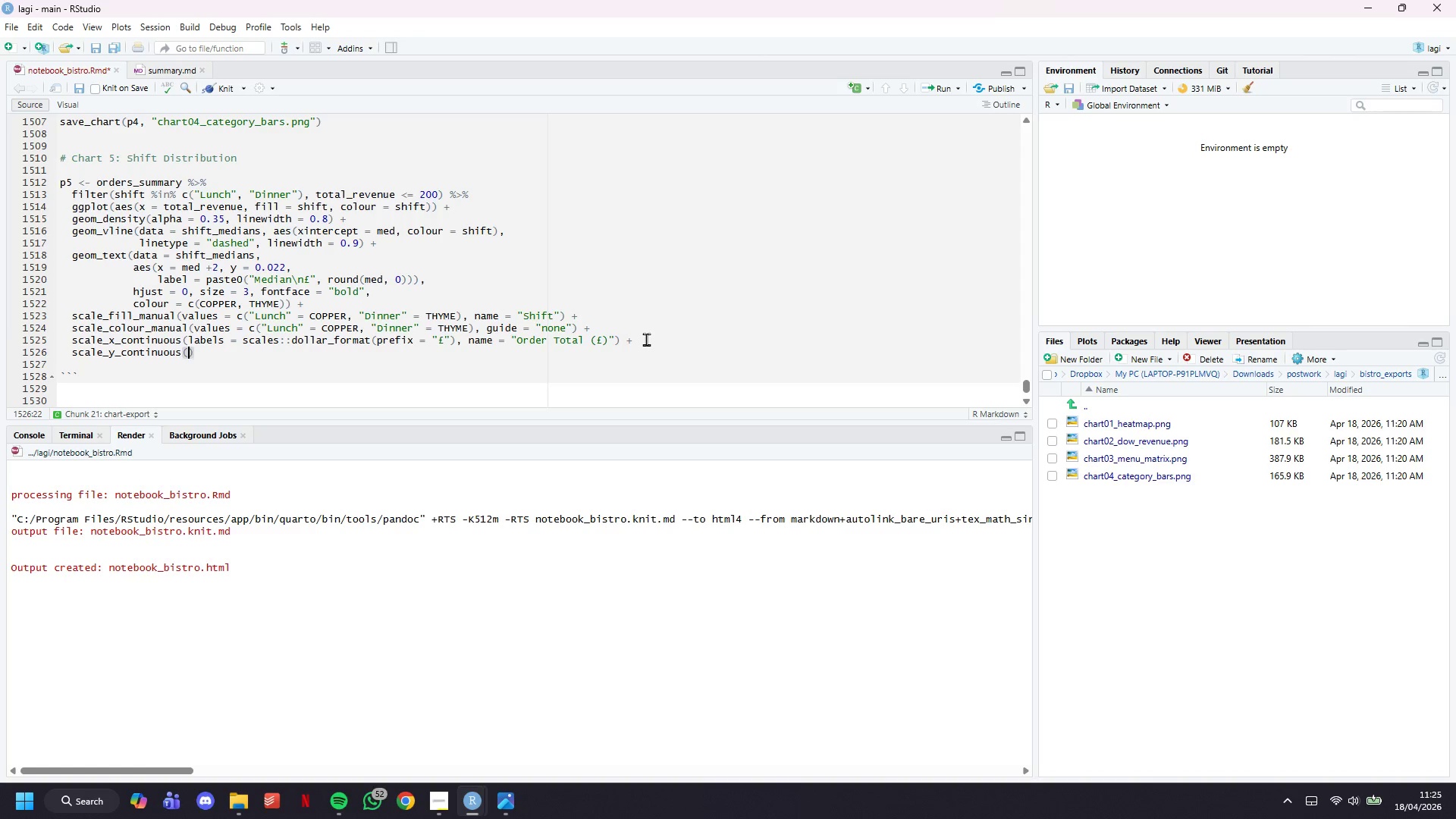 
type(name = "Des)
key(Backspace)
type(nsity)
 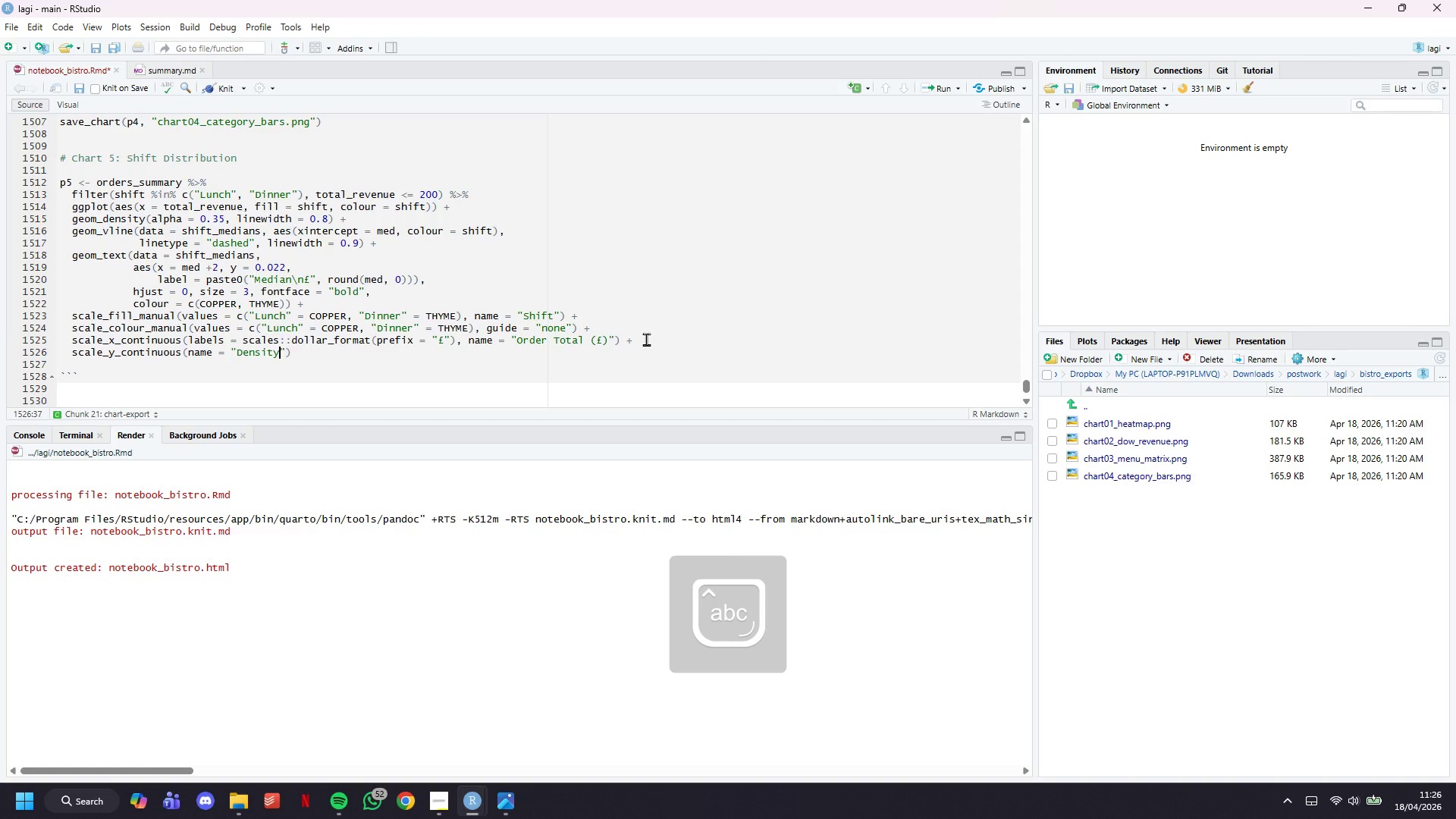 
key(ArrowRight)
 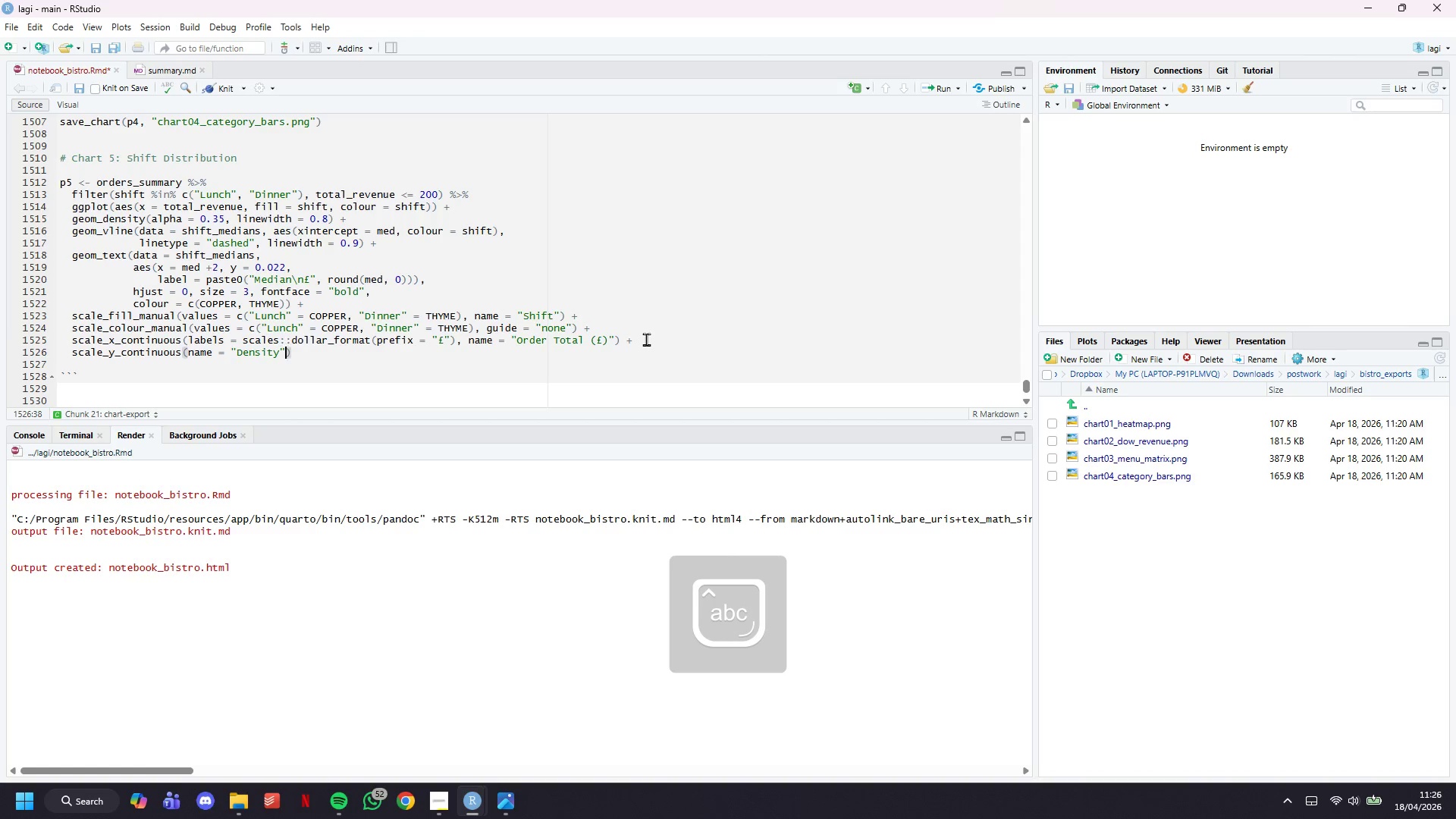 
key(ArrowRight)
 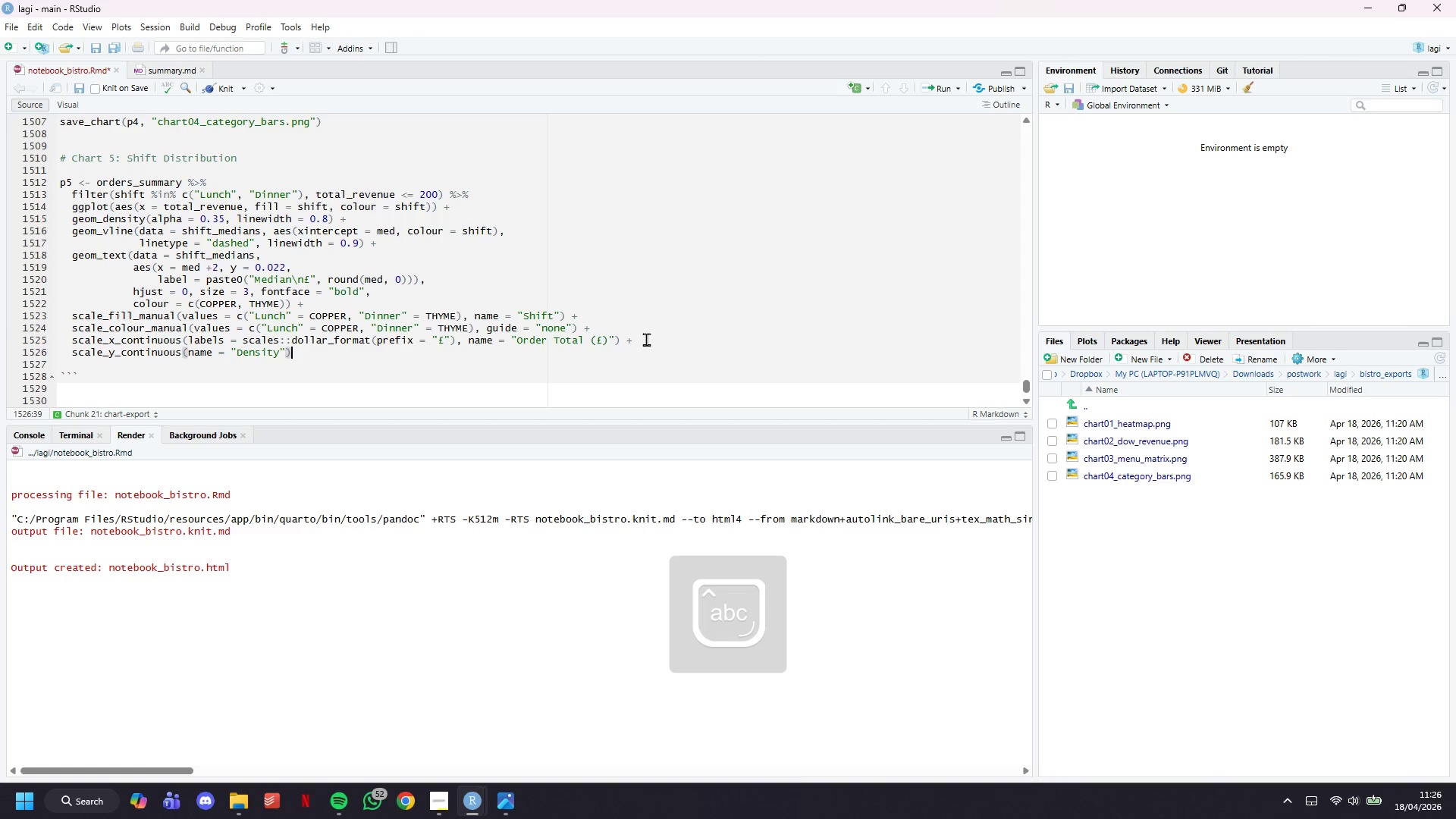 
key(Space)
 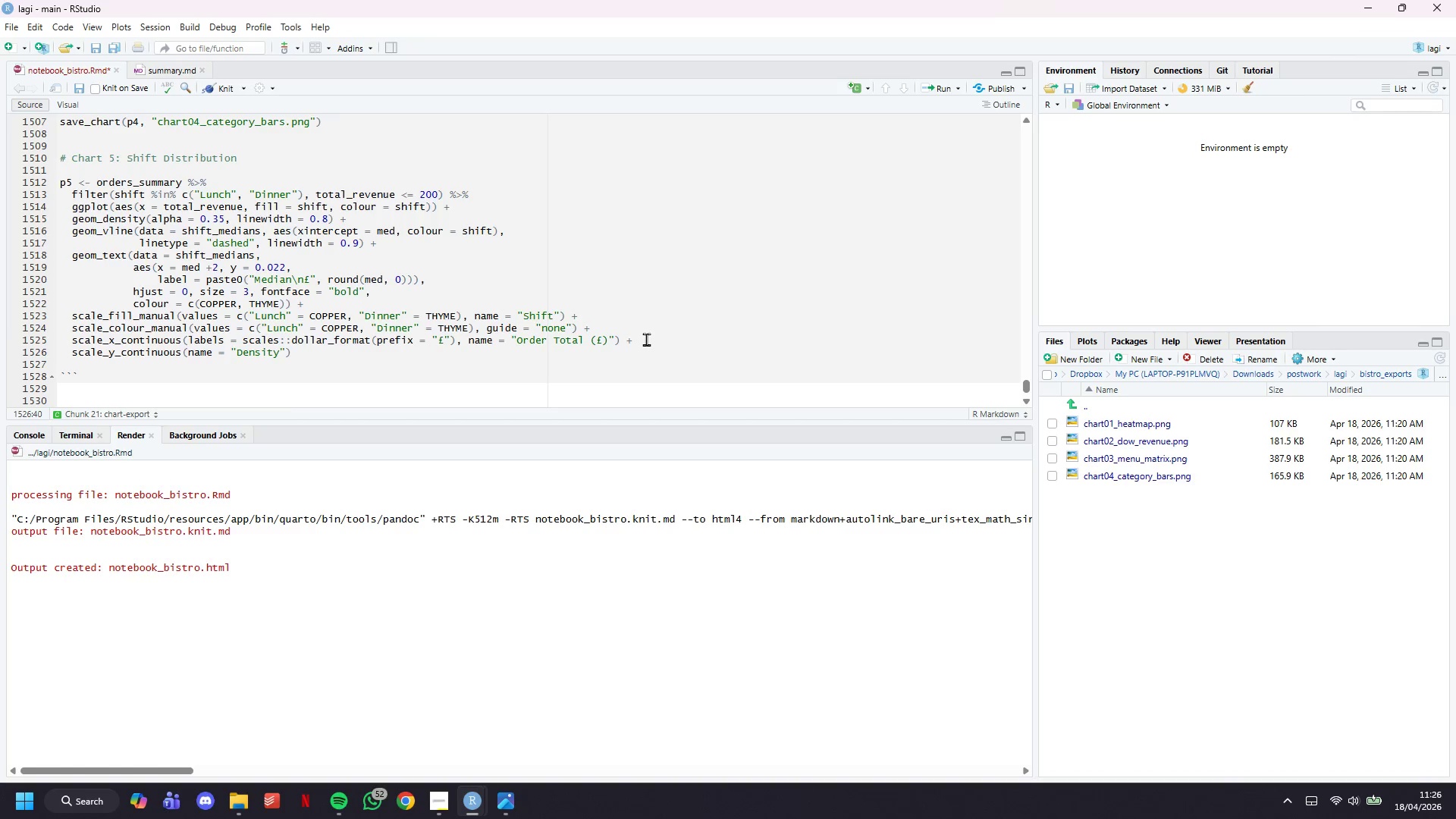 
wait(5.52)
 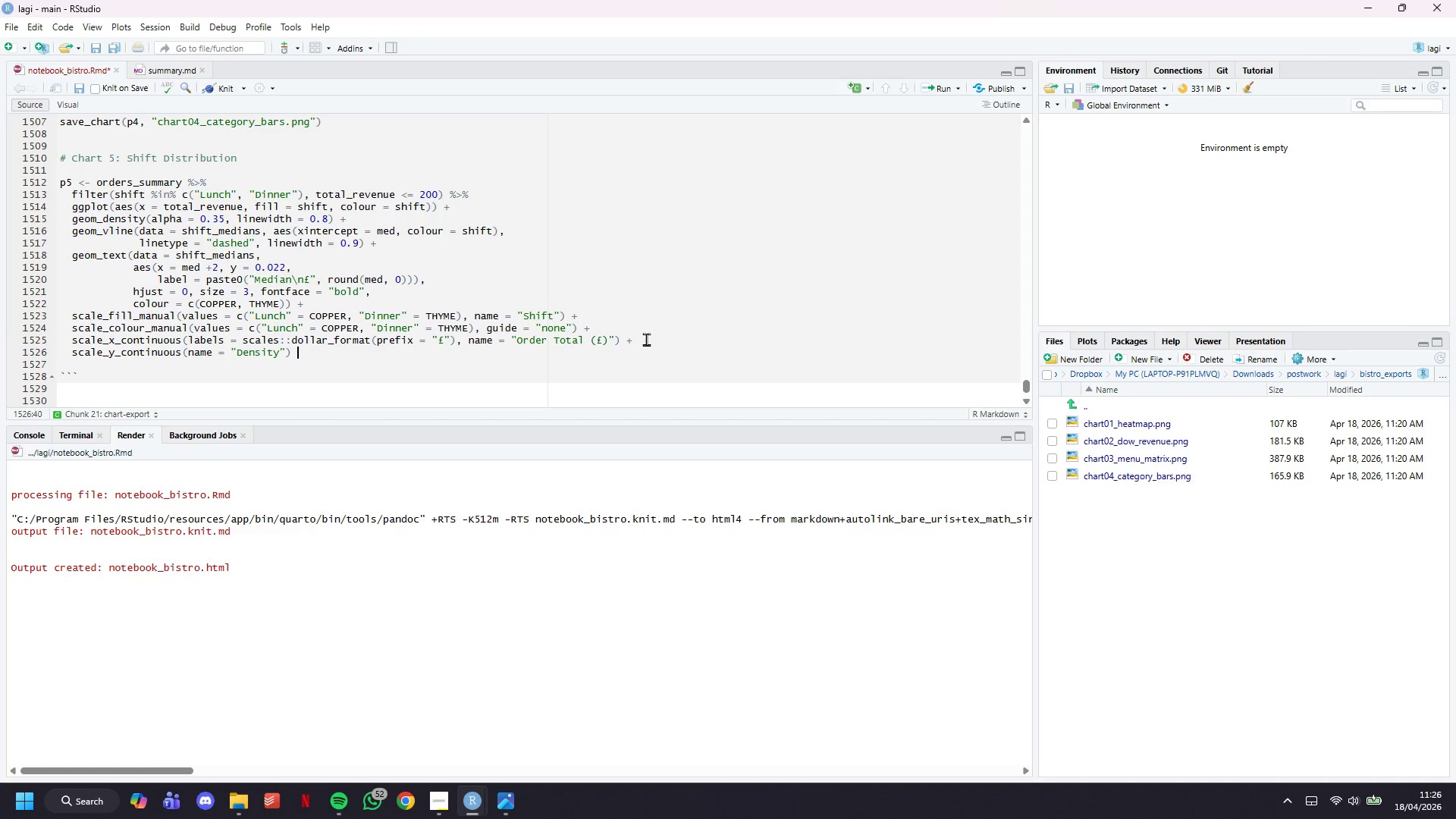 
key(Shift+Equal)
 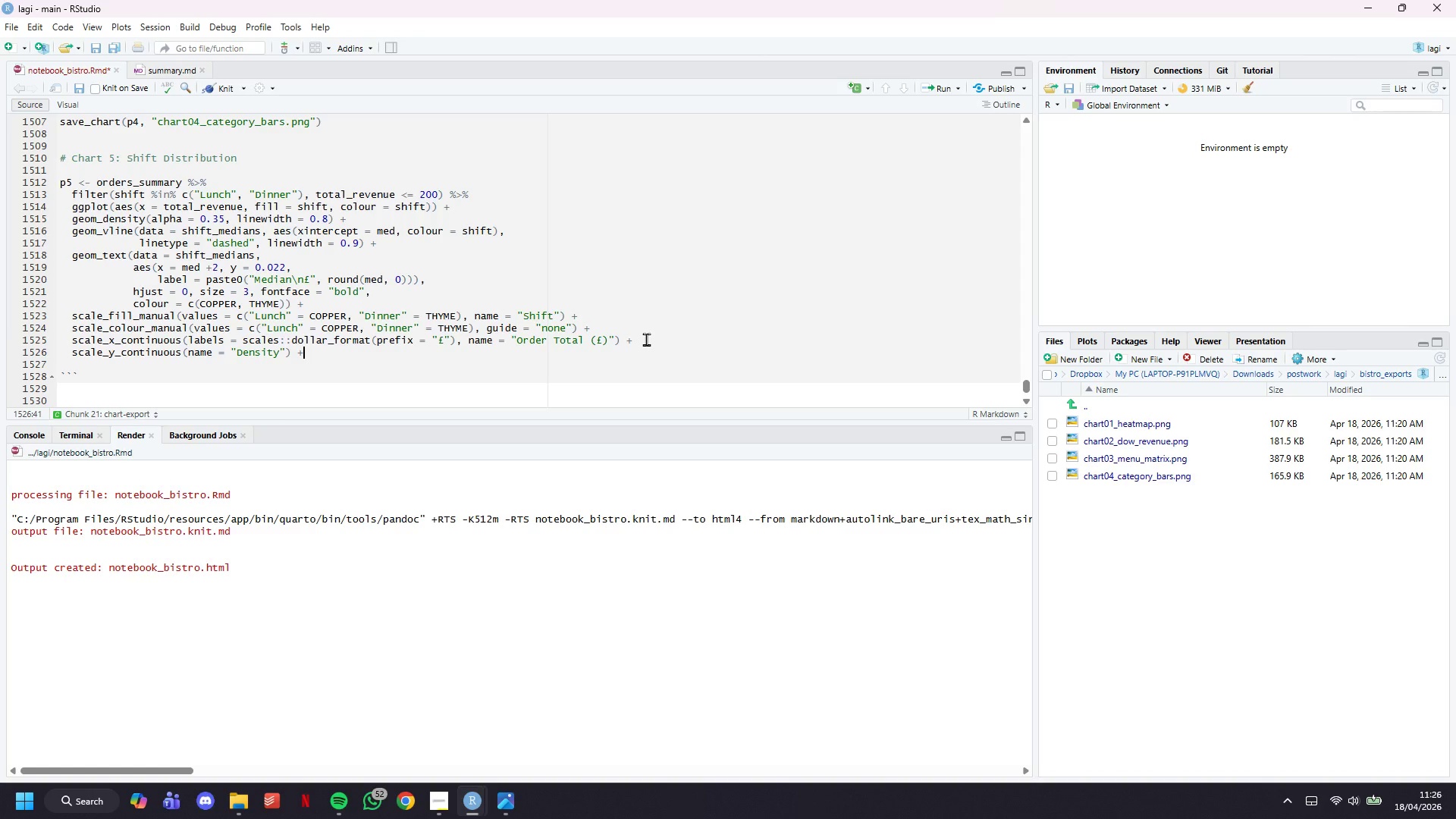 
key(Enter)
 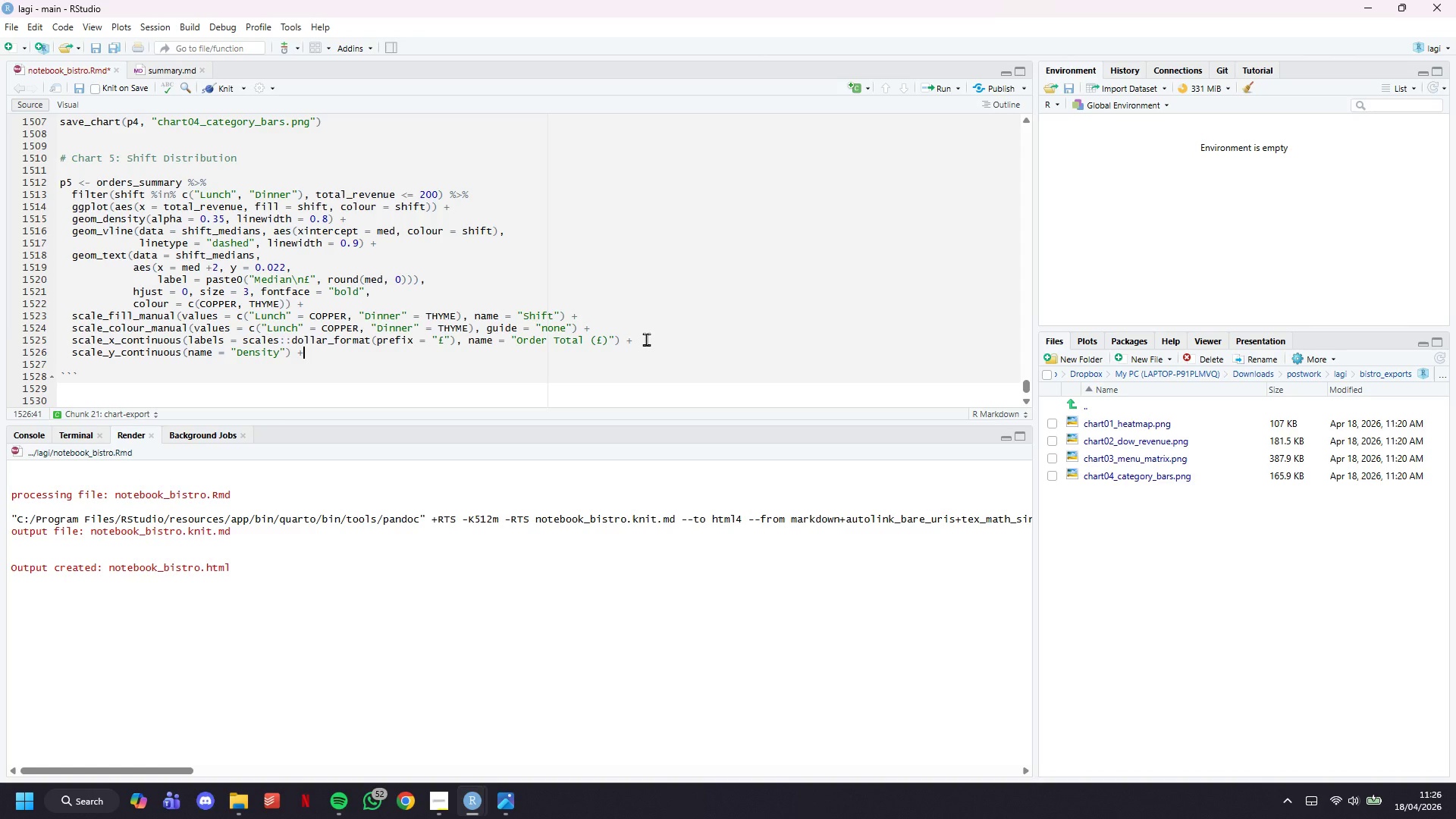 
type(\)
key(Backspace)
type(lan)
key(Backspace)
 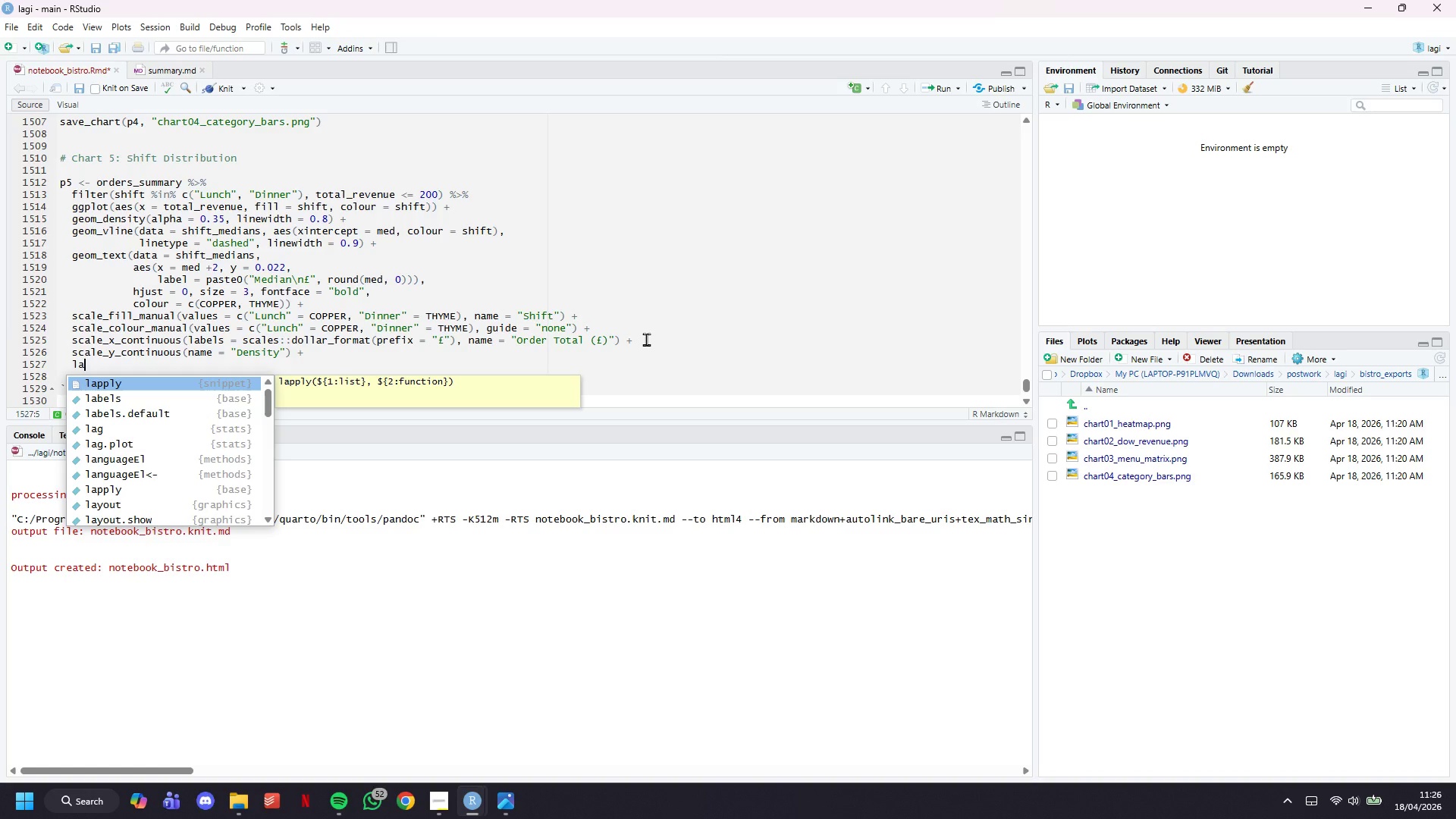 
wait(10.41)
 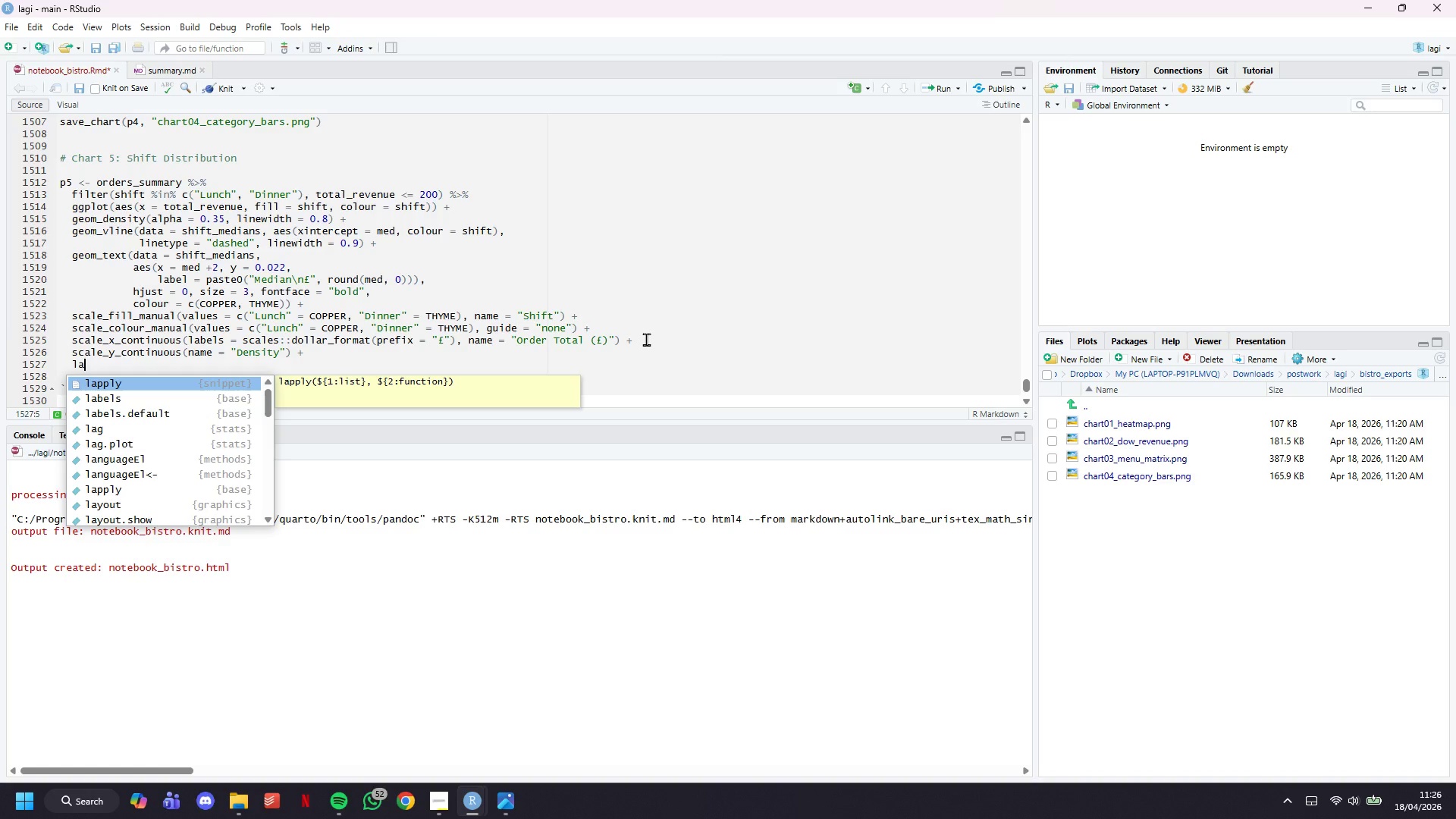 
type(bs()
 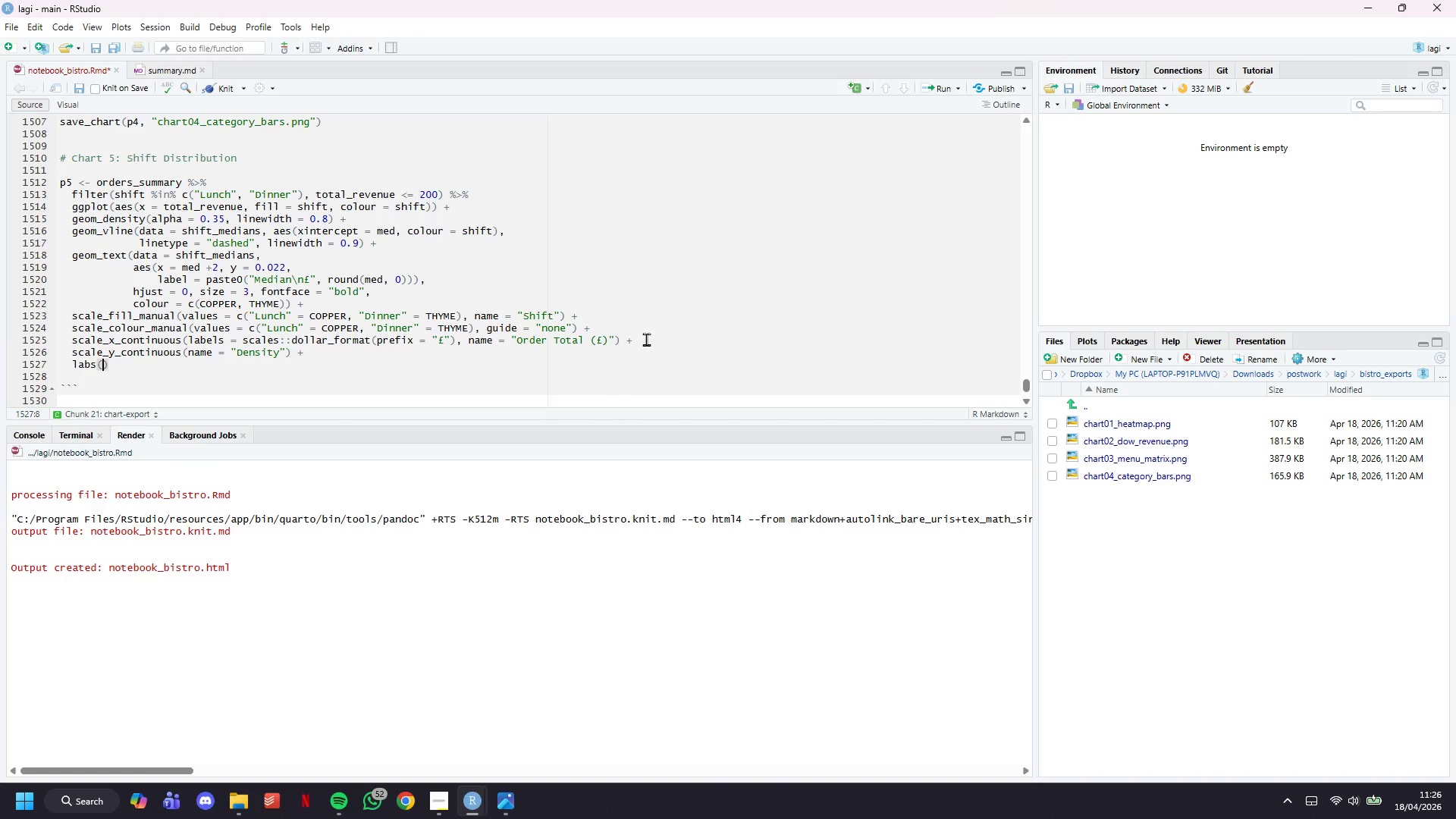 
 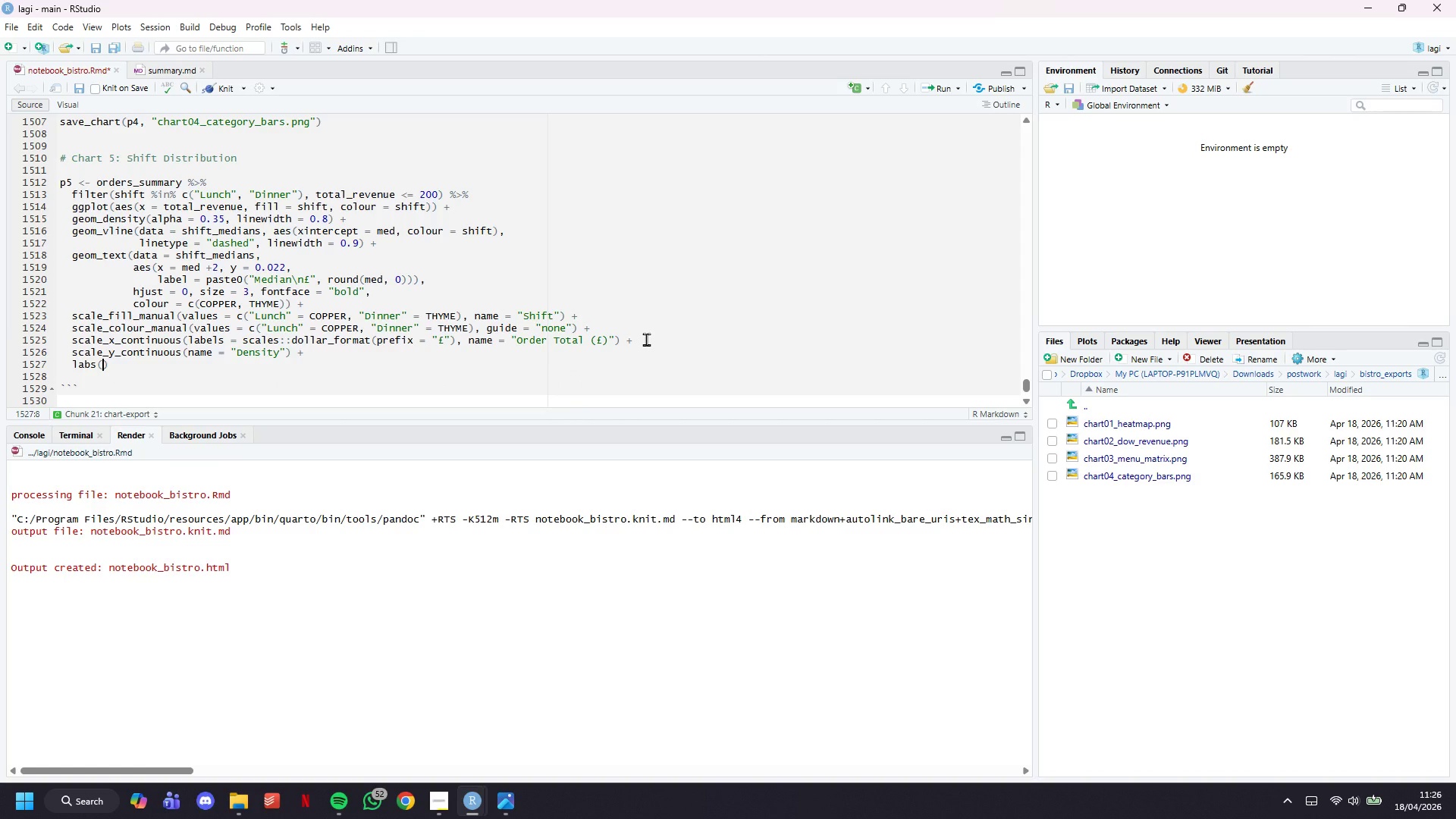 
key(Enter)
 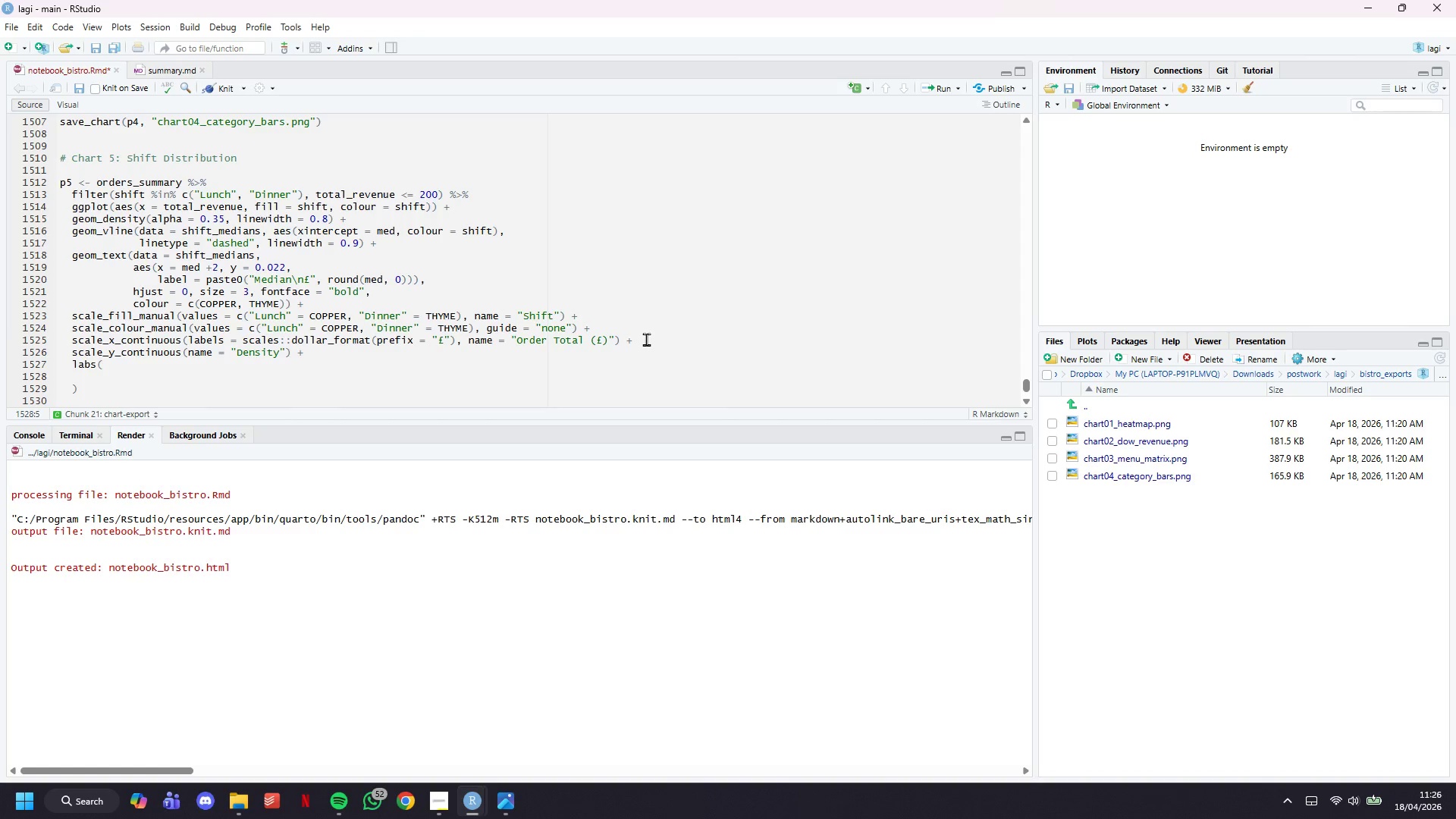 
wait(6.83)
 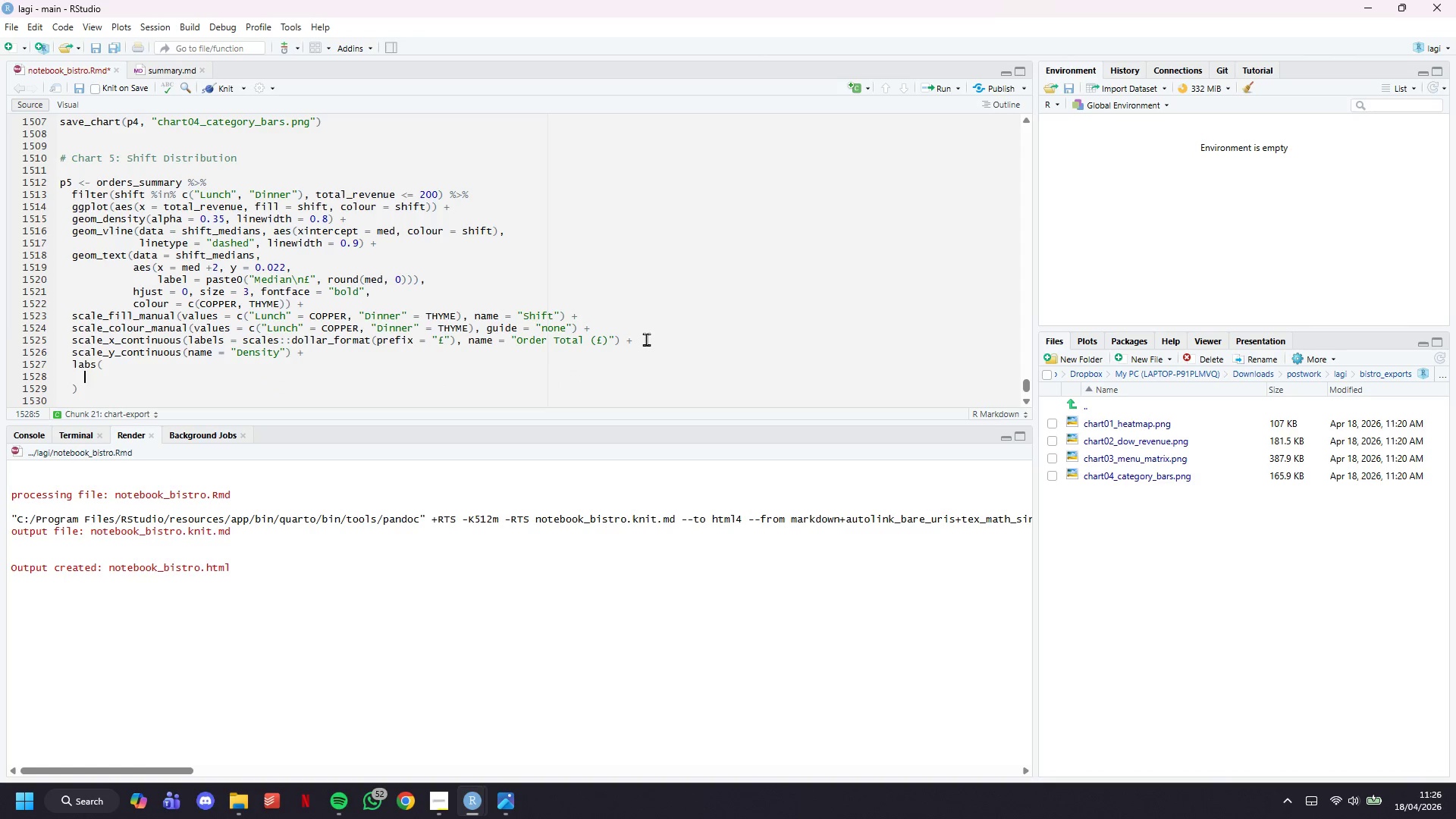 
type(title = "****)
 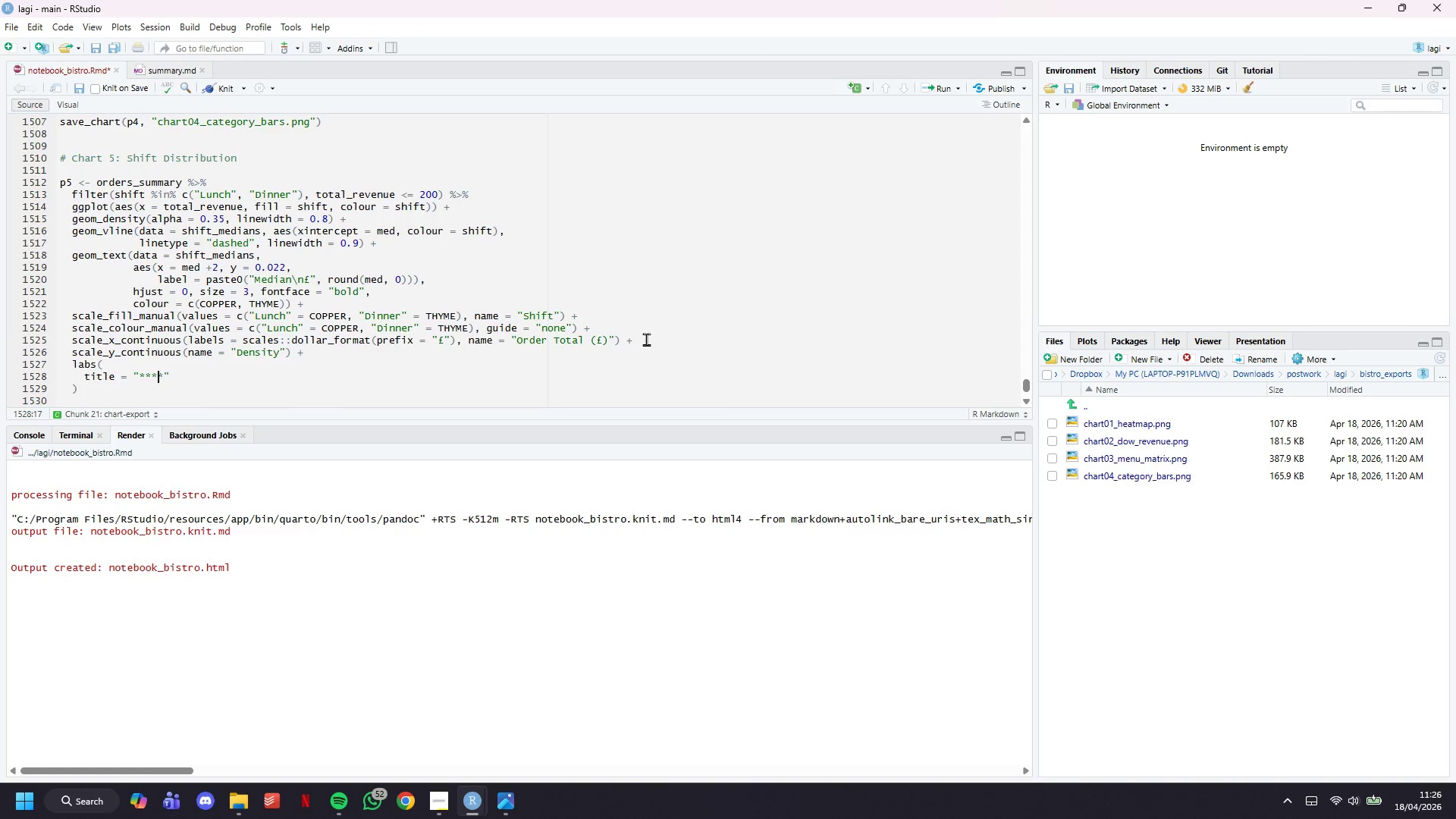 
 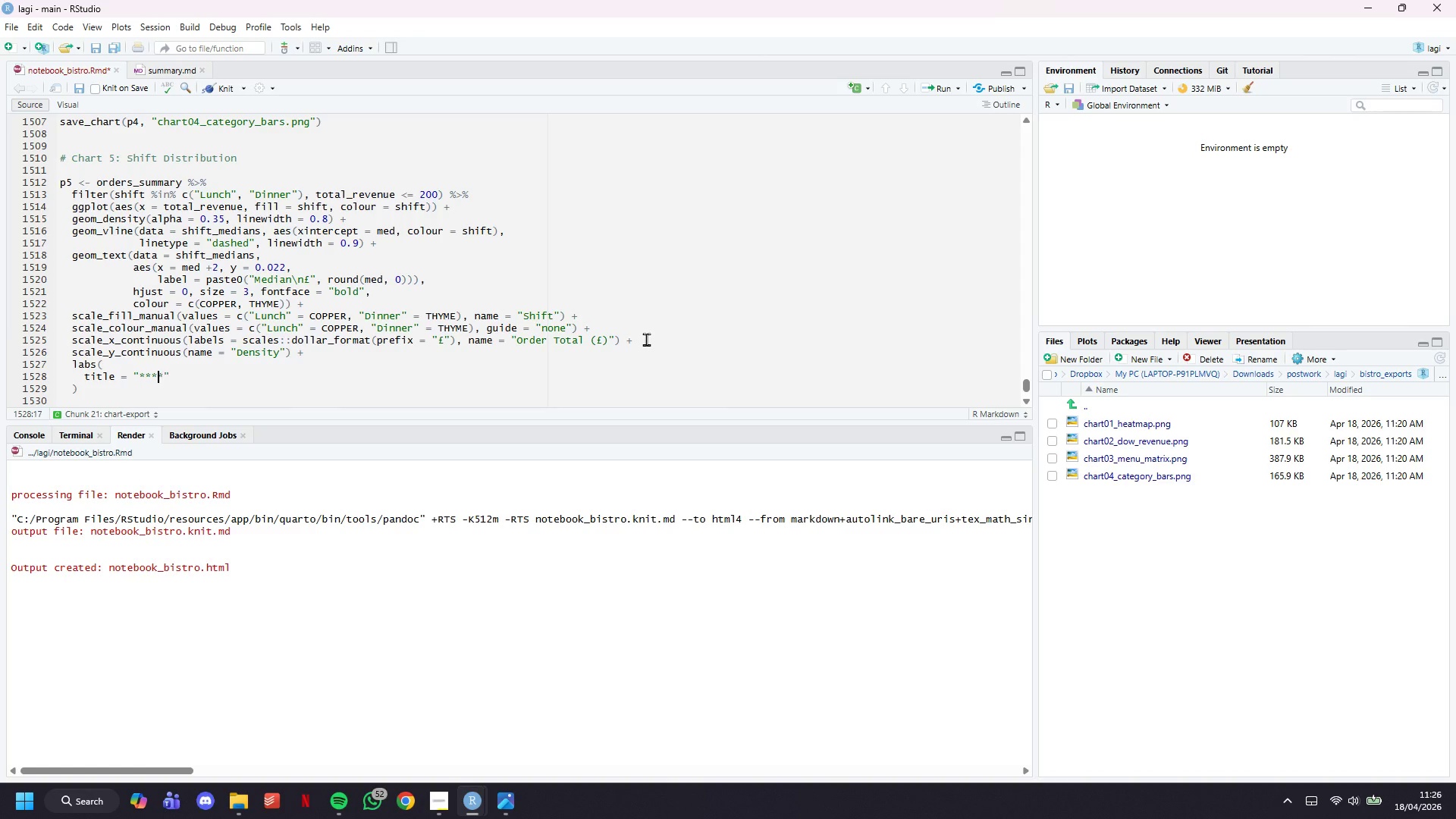 
key(ArrowLeft)
 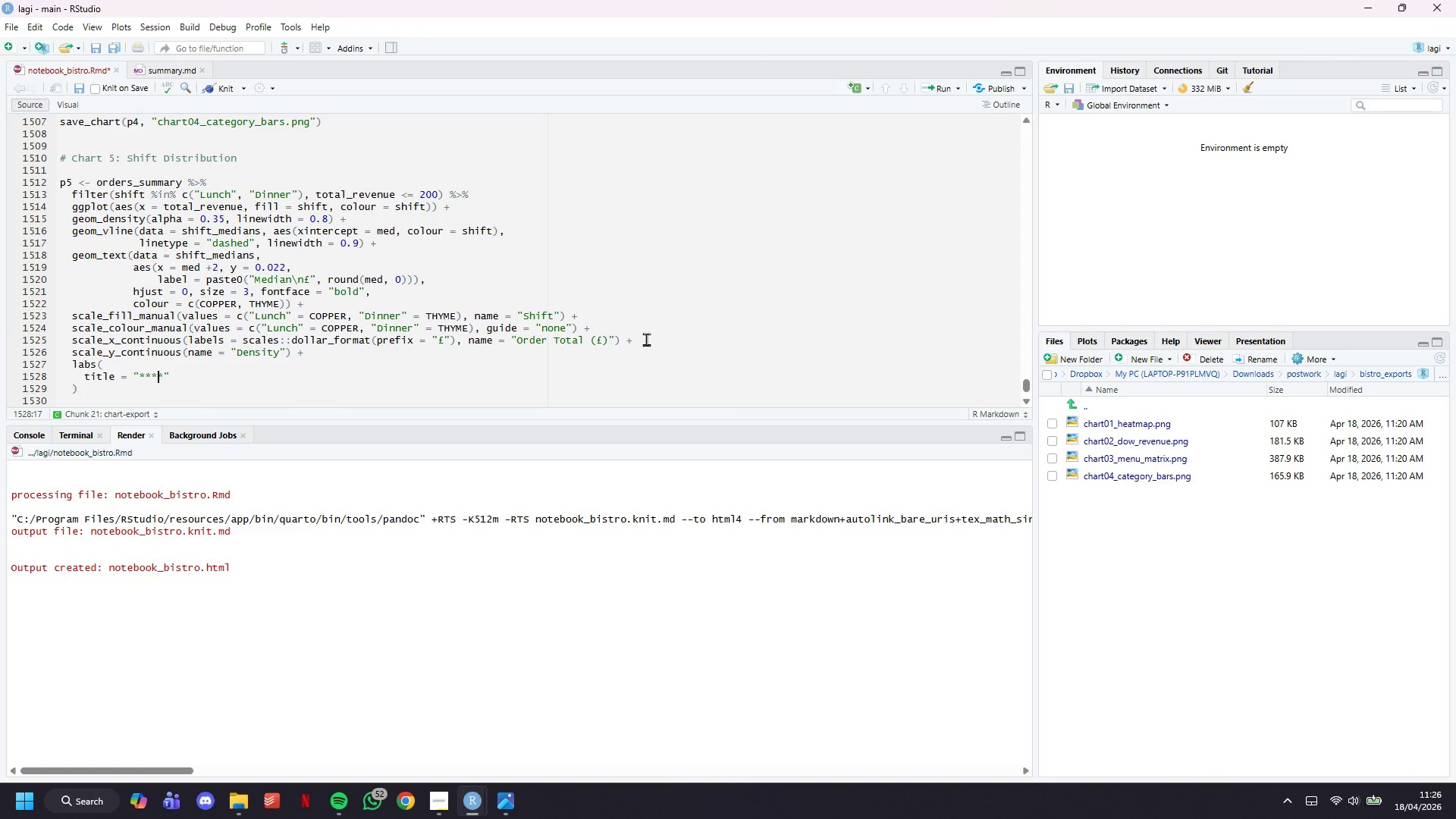 
key(ArrowLeft)
 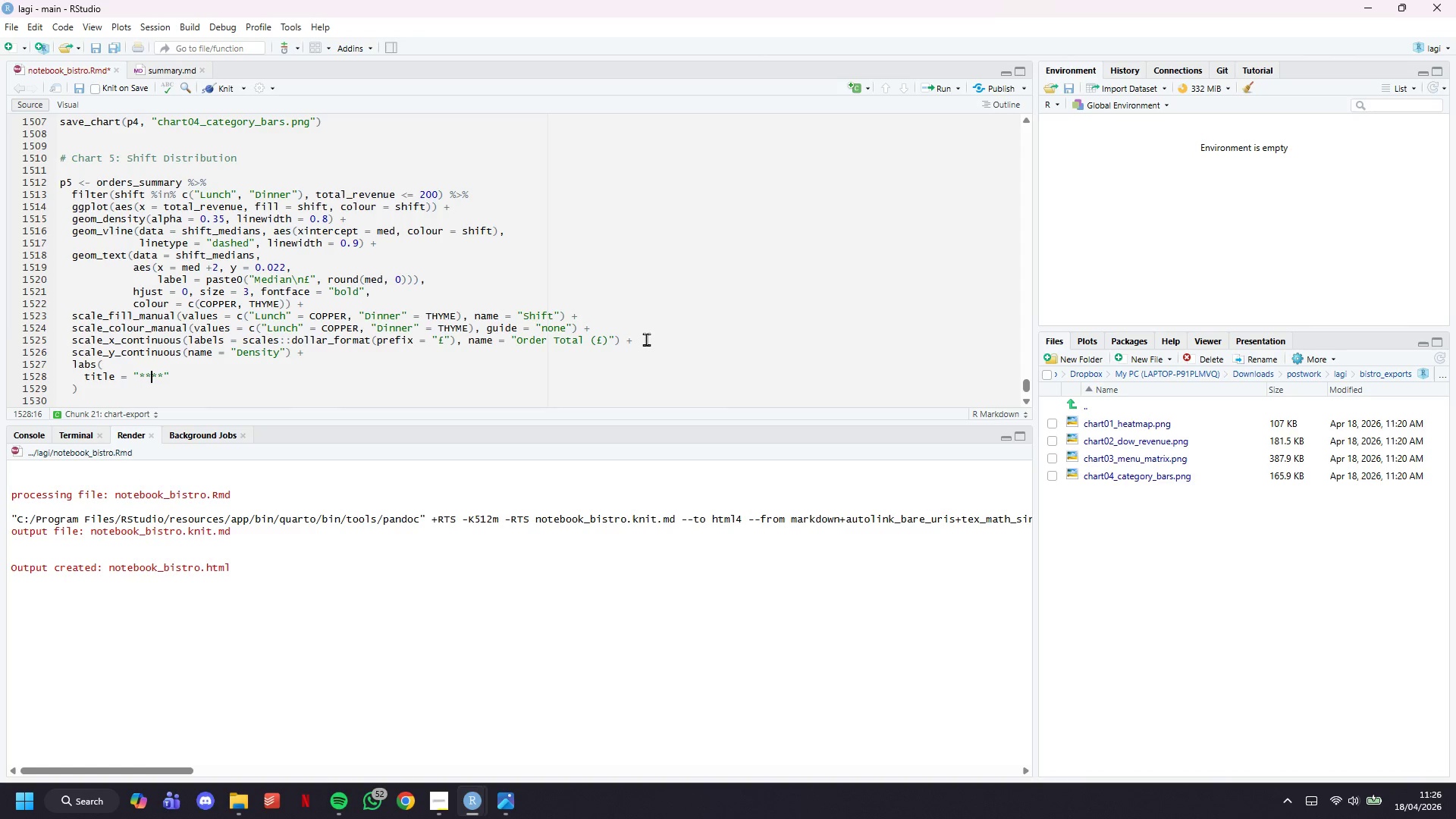 
type(Order Value Distribution )
 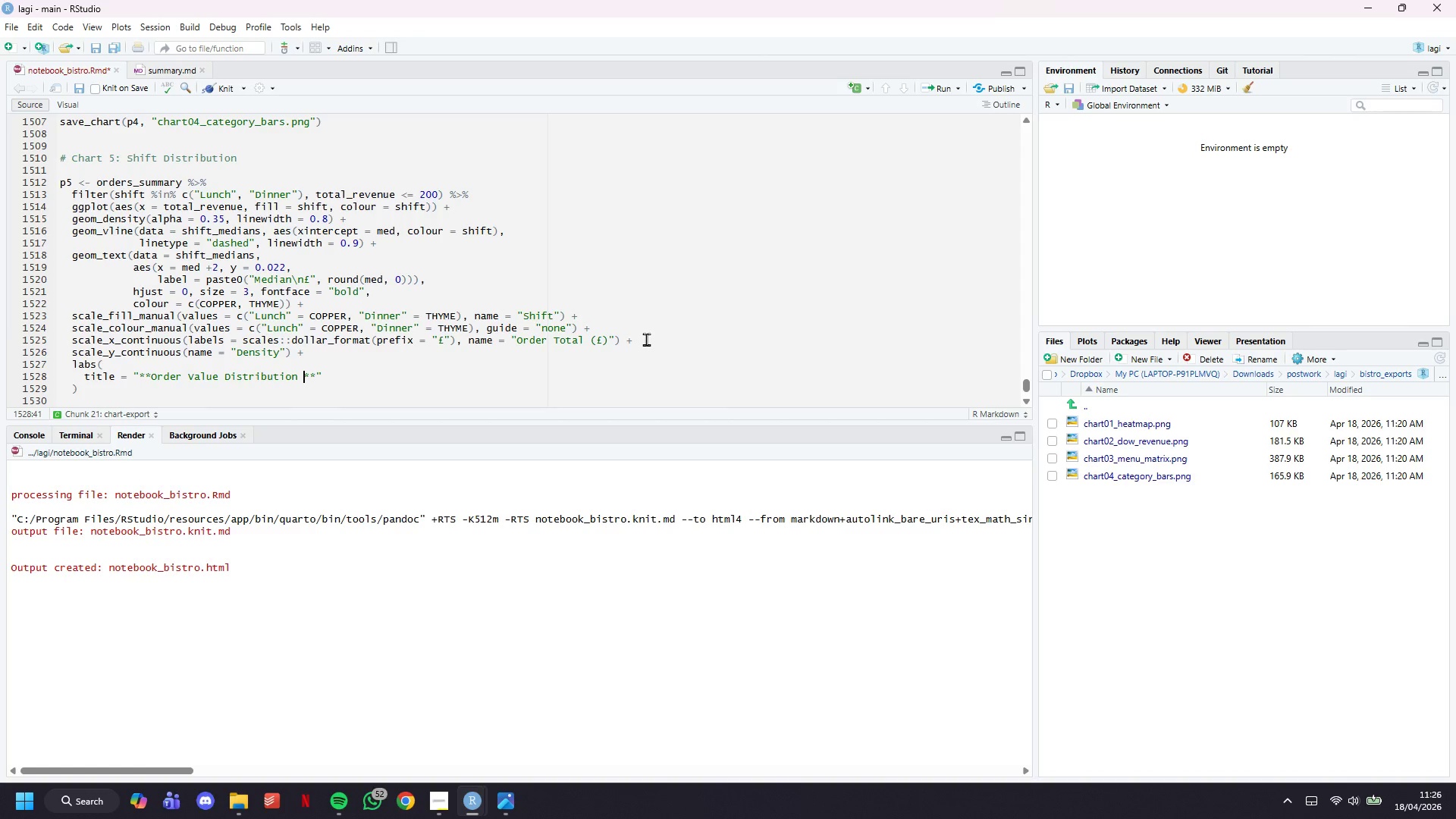 
wait(8.05)
 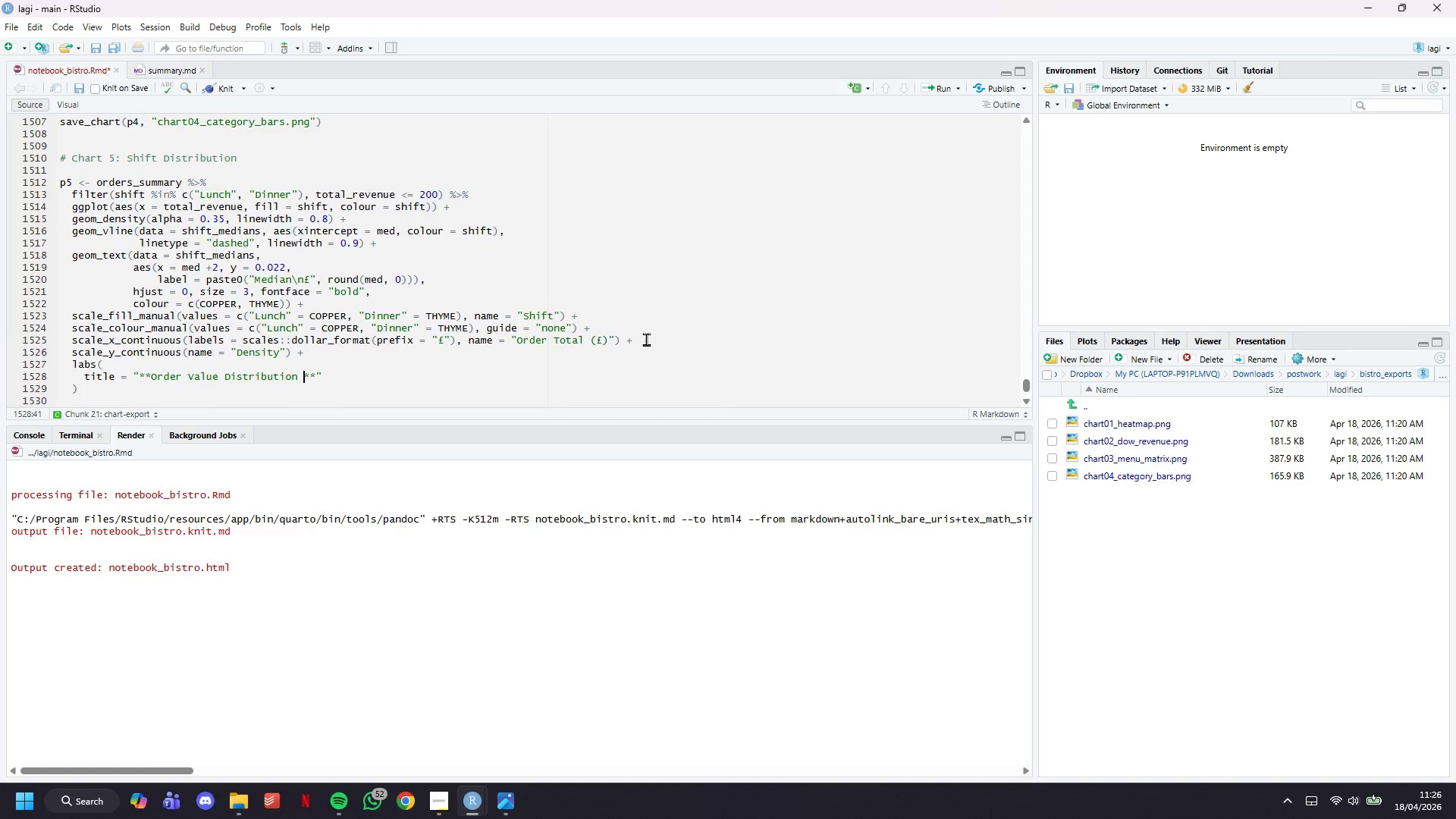 
type(- Lunch vs. Dinner)
 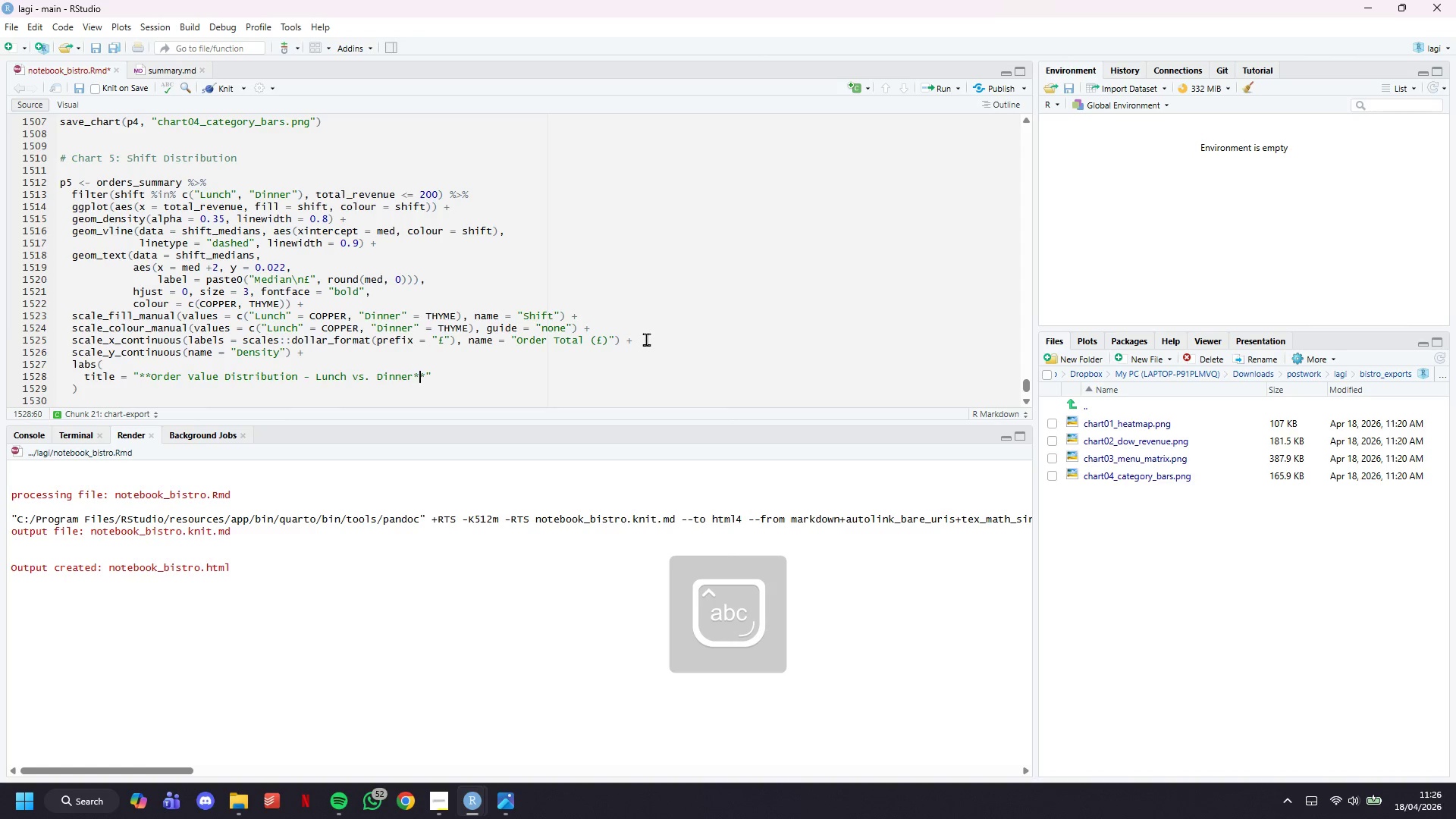 
key(ArrowRight)
 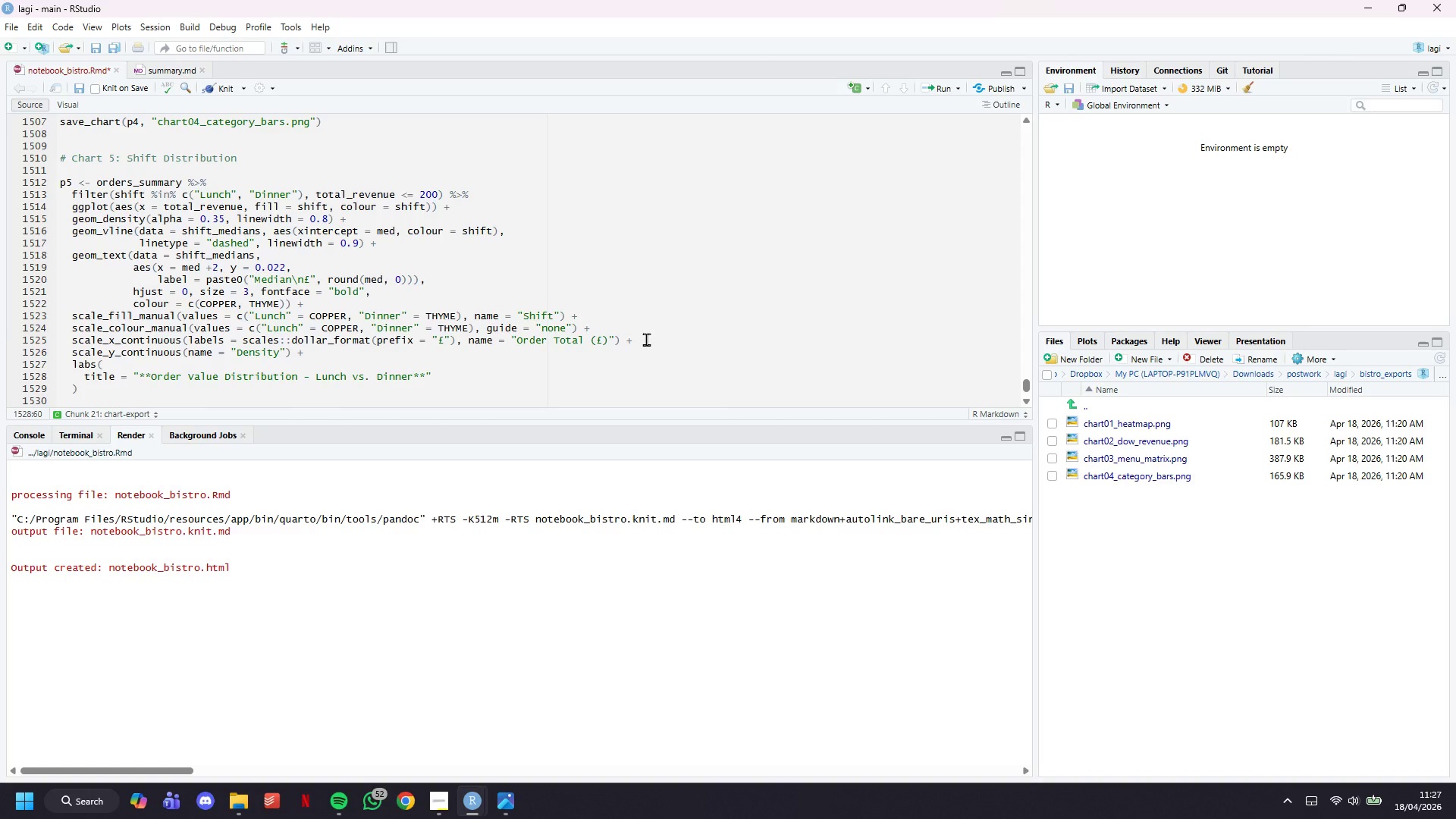 
wait(10.62)
 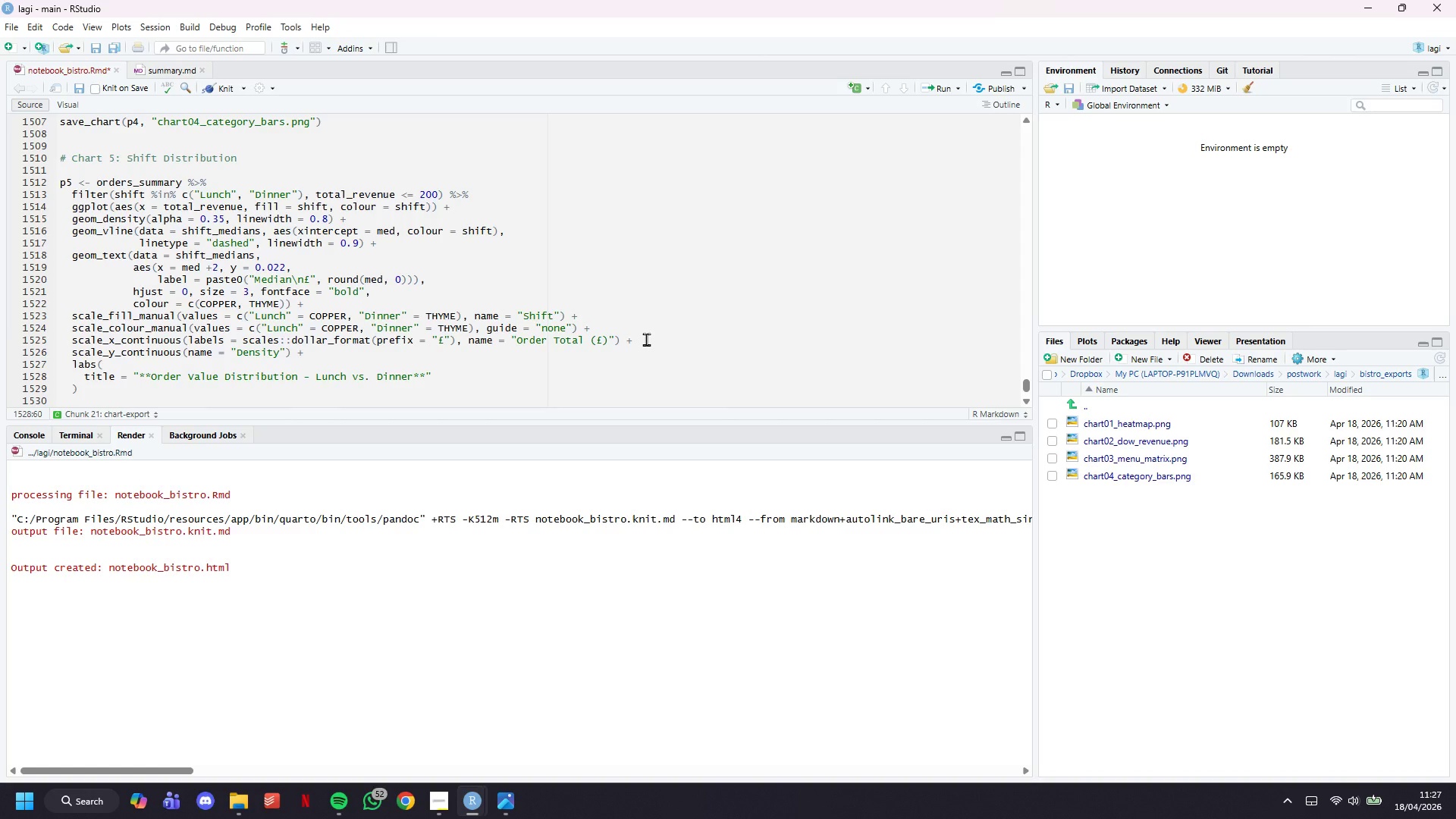 
key(ArrowRight)
 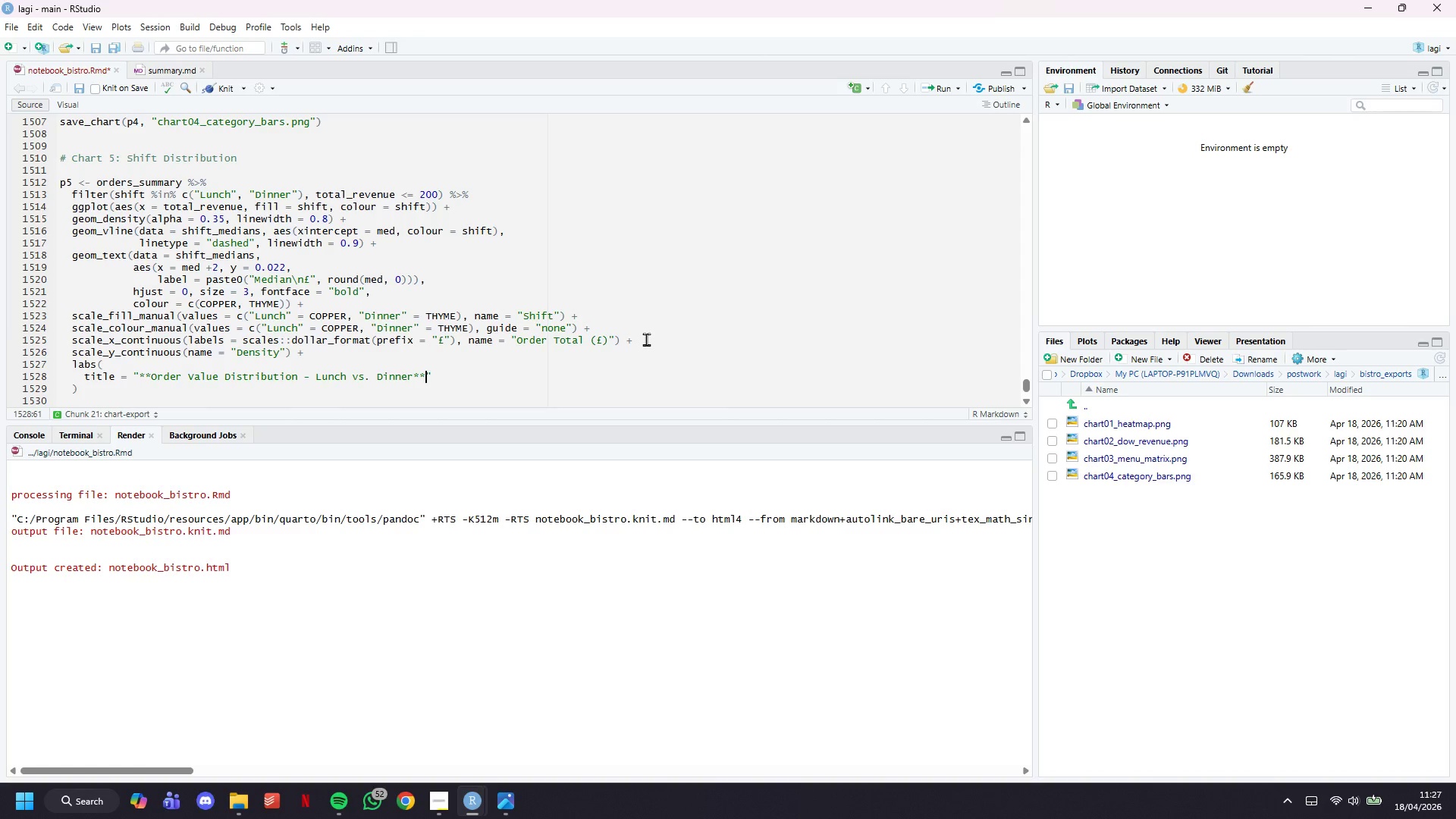 
key(ArrowRight)
 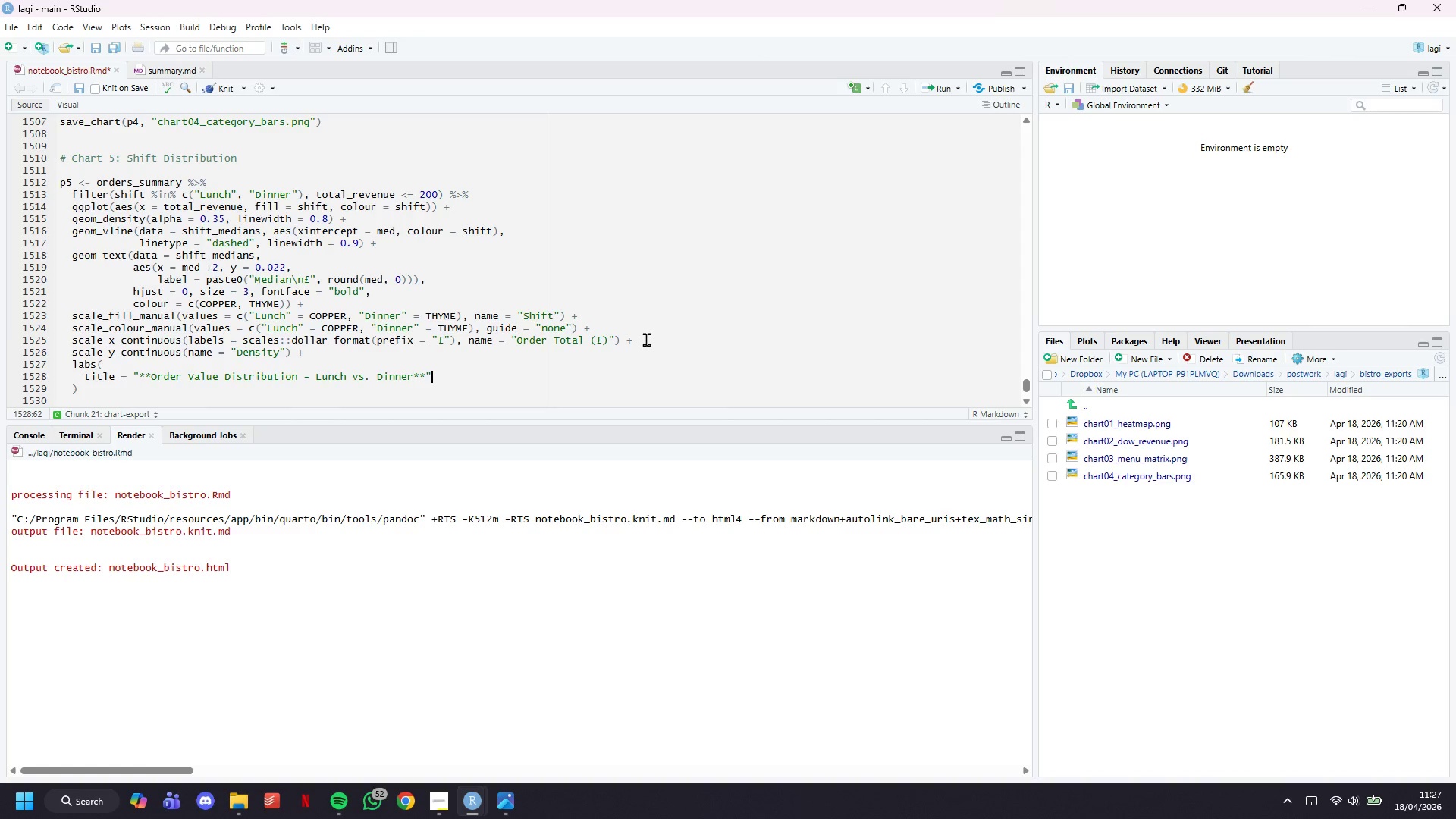 
key(Comma)
 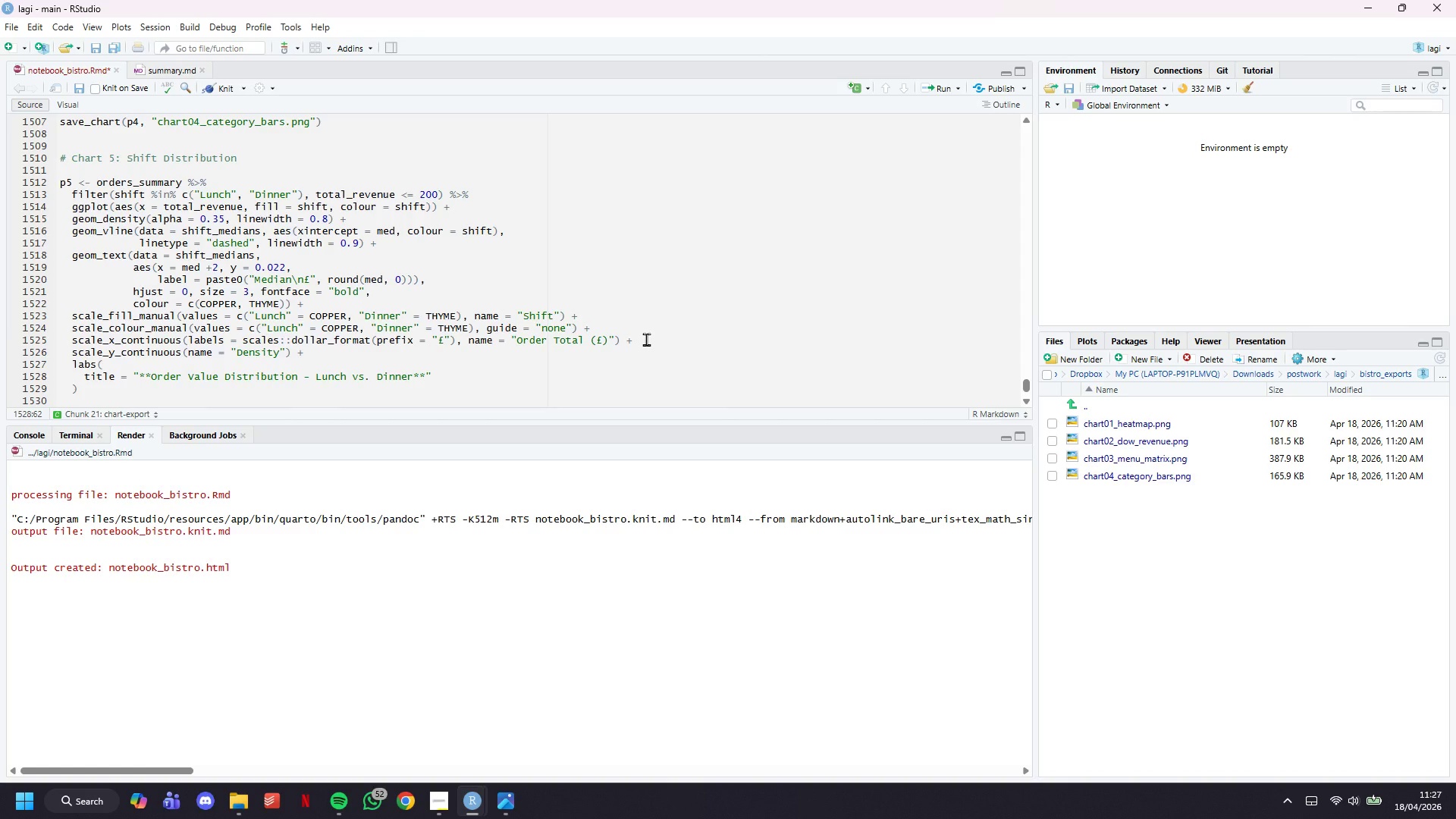 
key(Enter)
 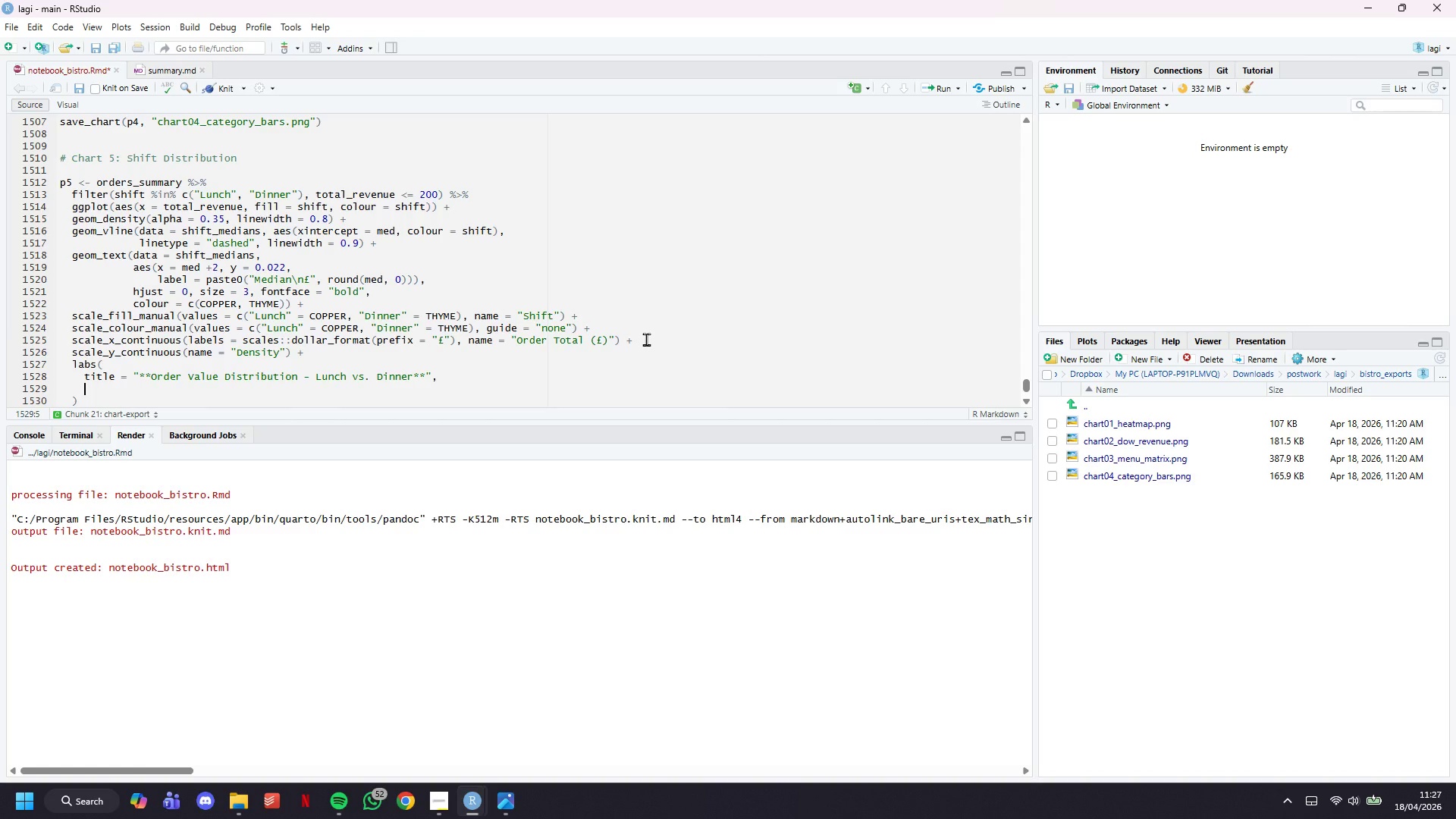 
wait(18.45)
 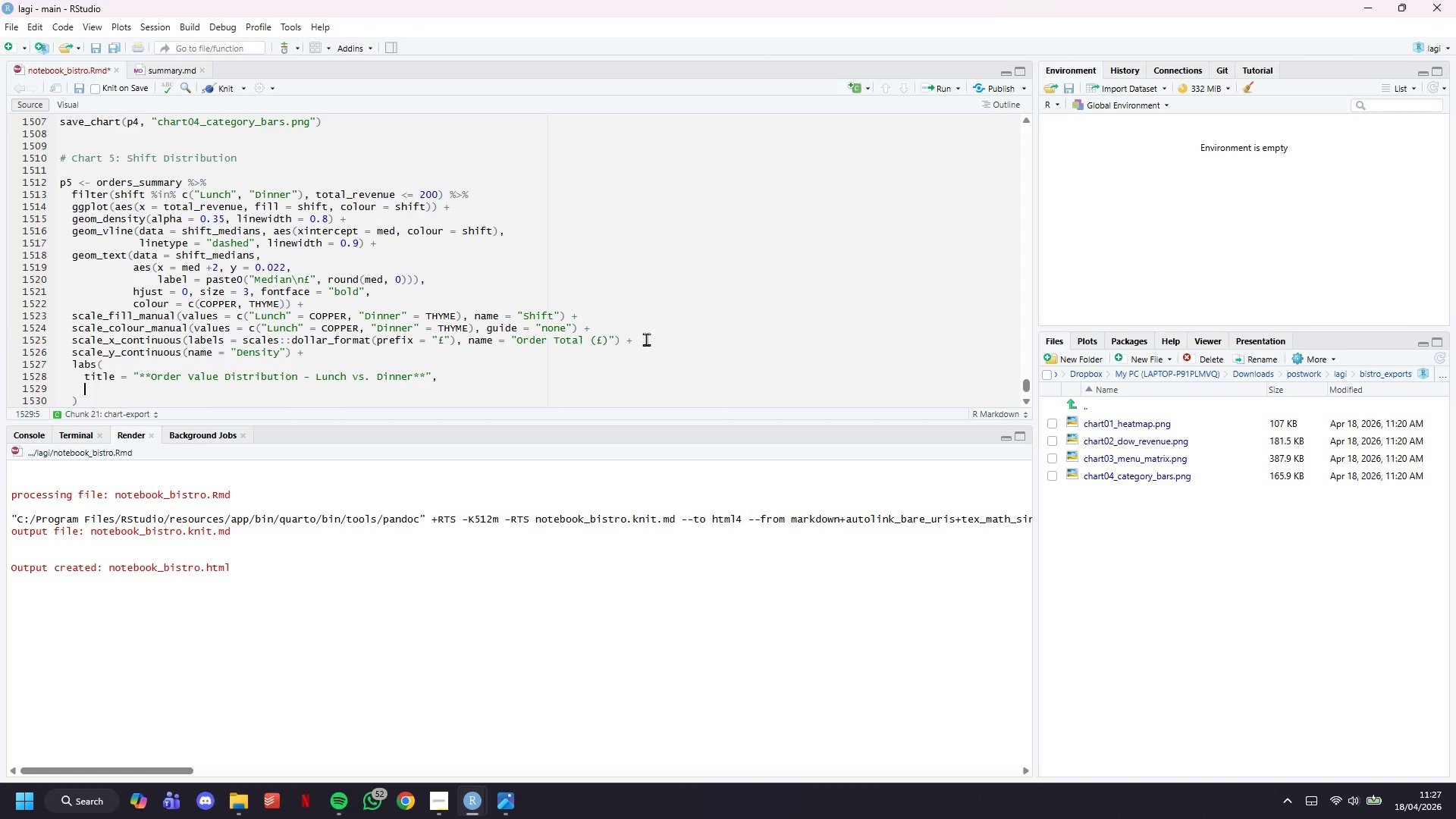 
type(subtitle = )
 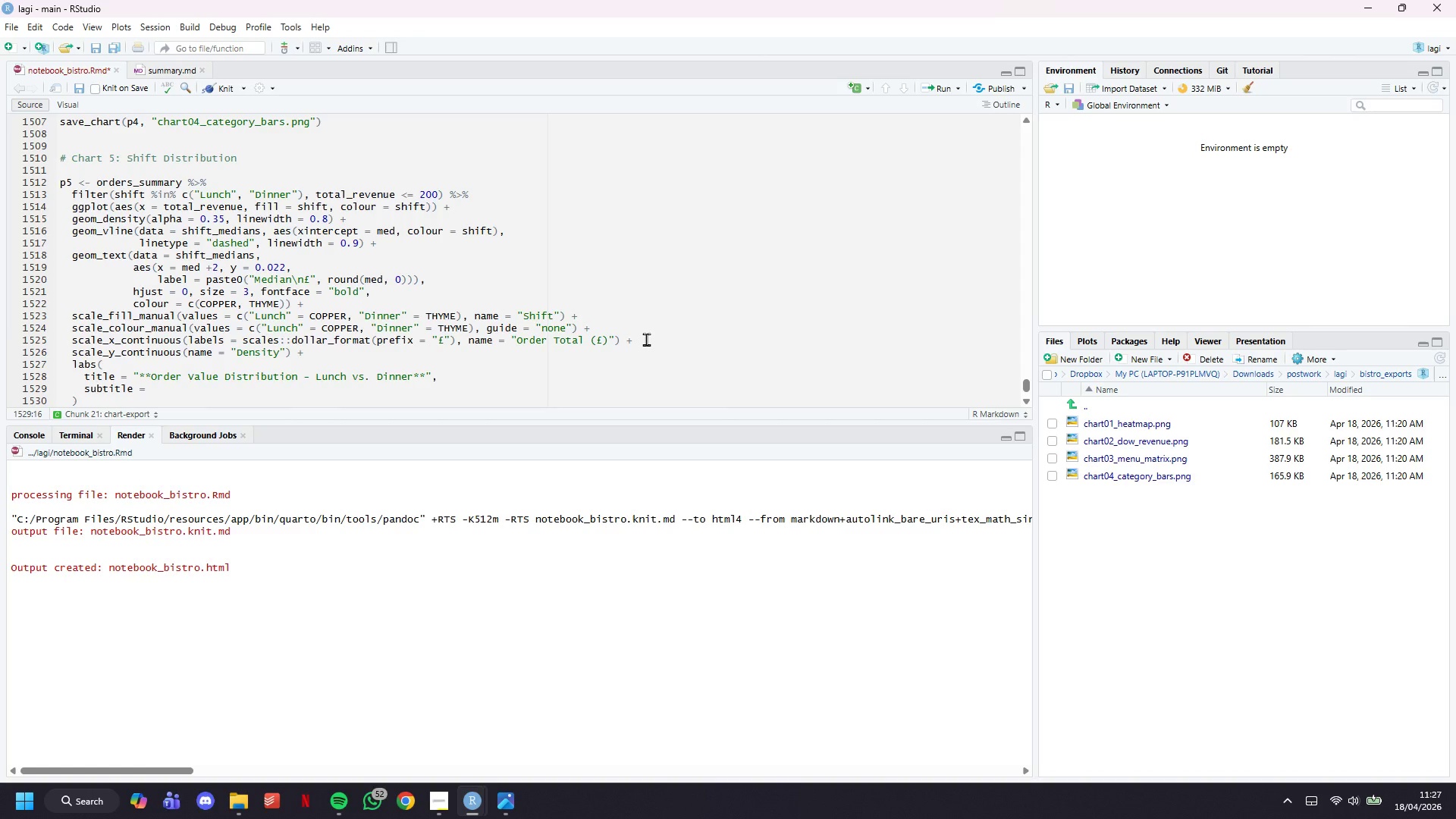 
wait(5.47)
 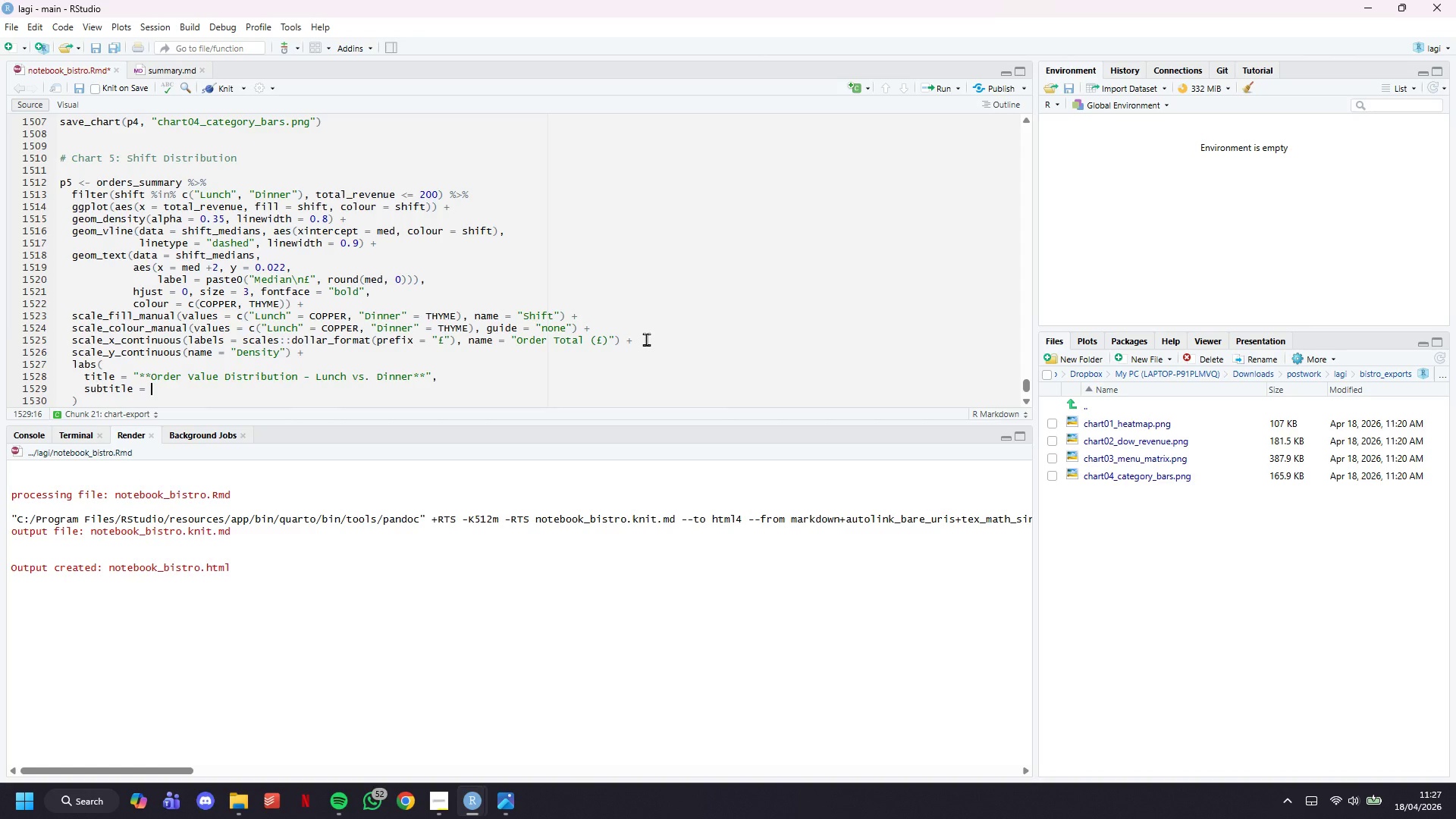 
type("S)
key(Backspace)
type(Densitu)
key(Backspace)
type(y curves | Dashed lines )
 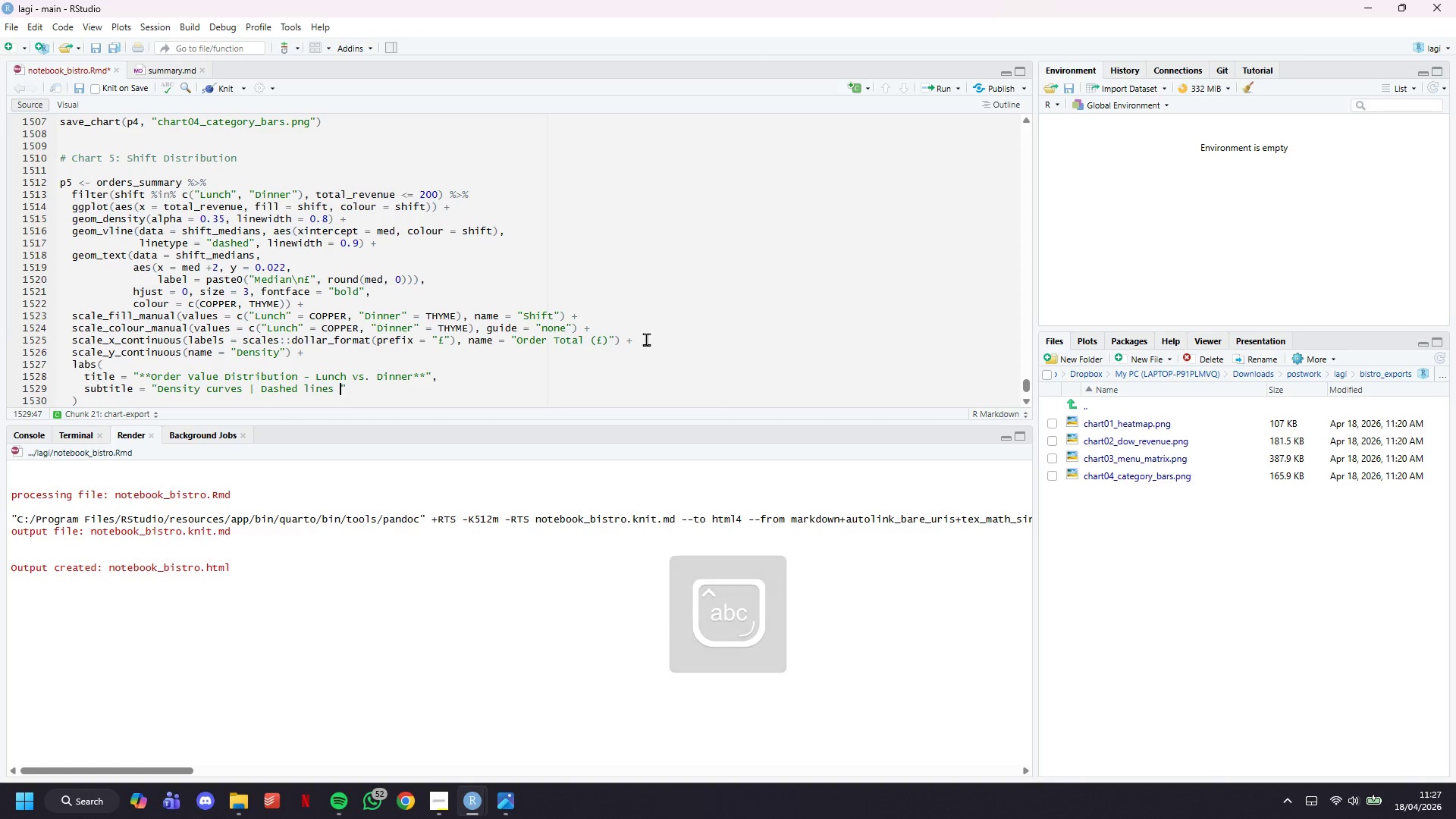 
type(= median | Capped at )
 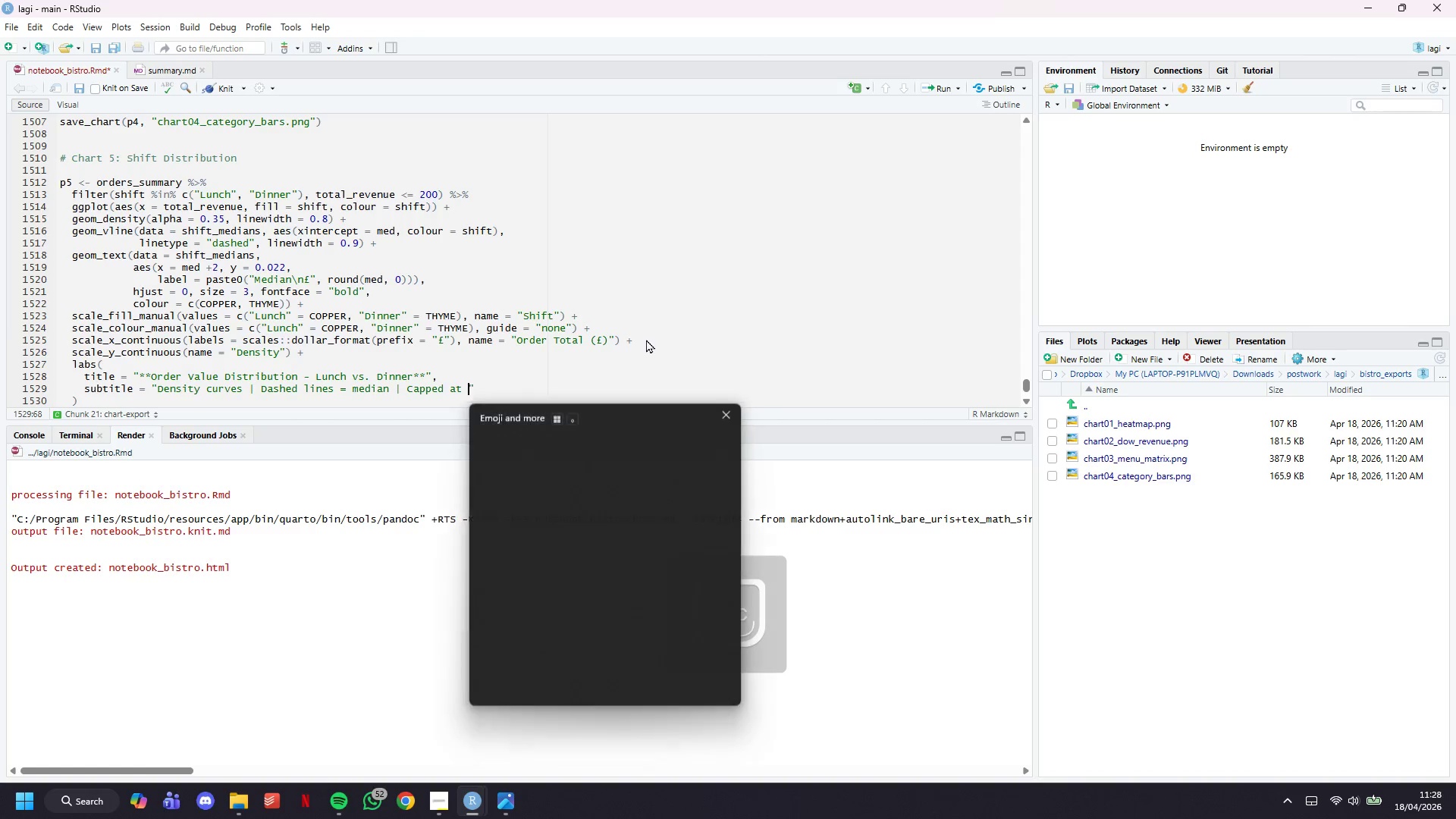 
key(Meta+Period)
 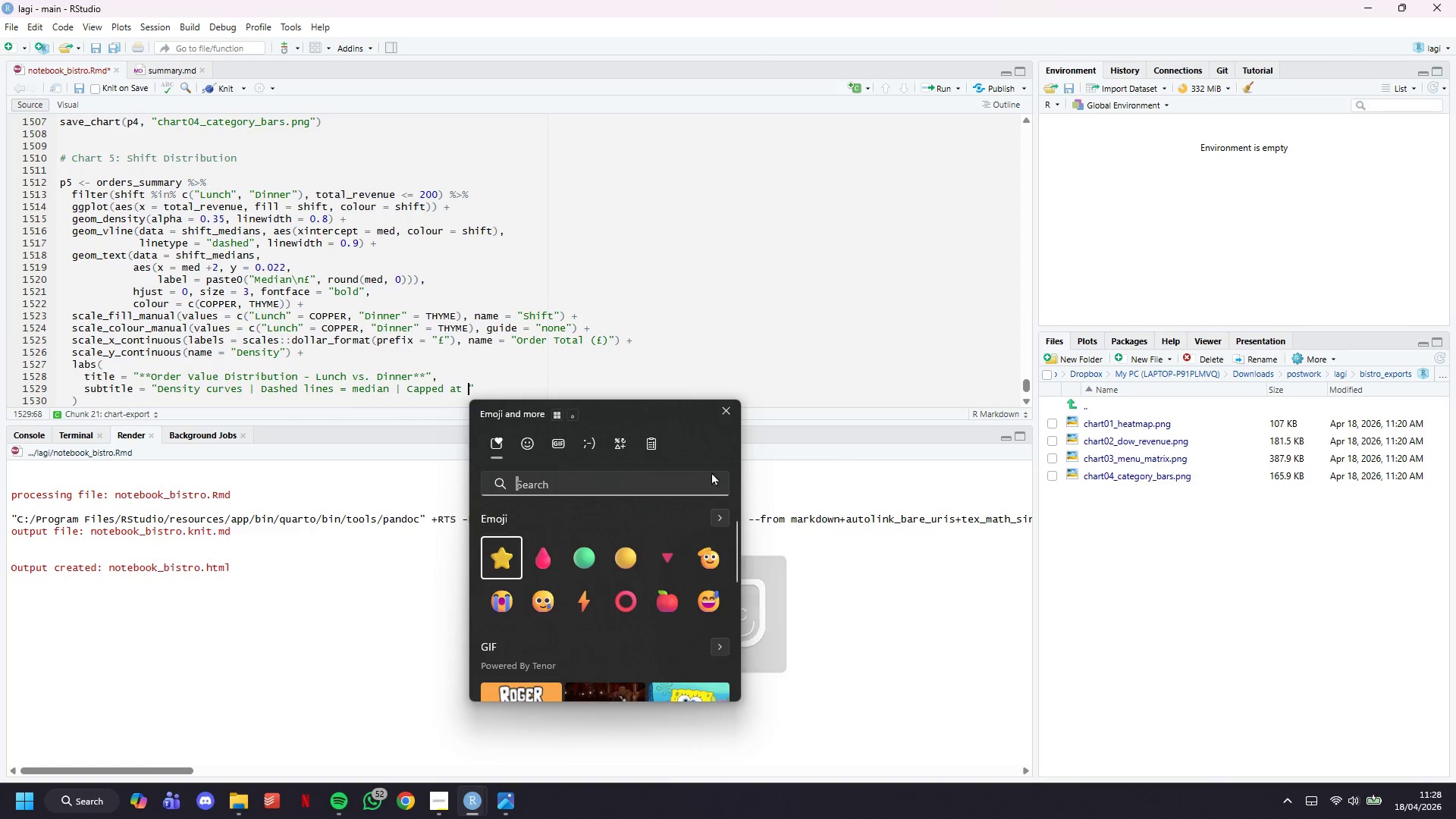 
left_click([624, 442])
 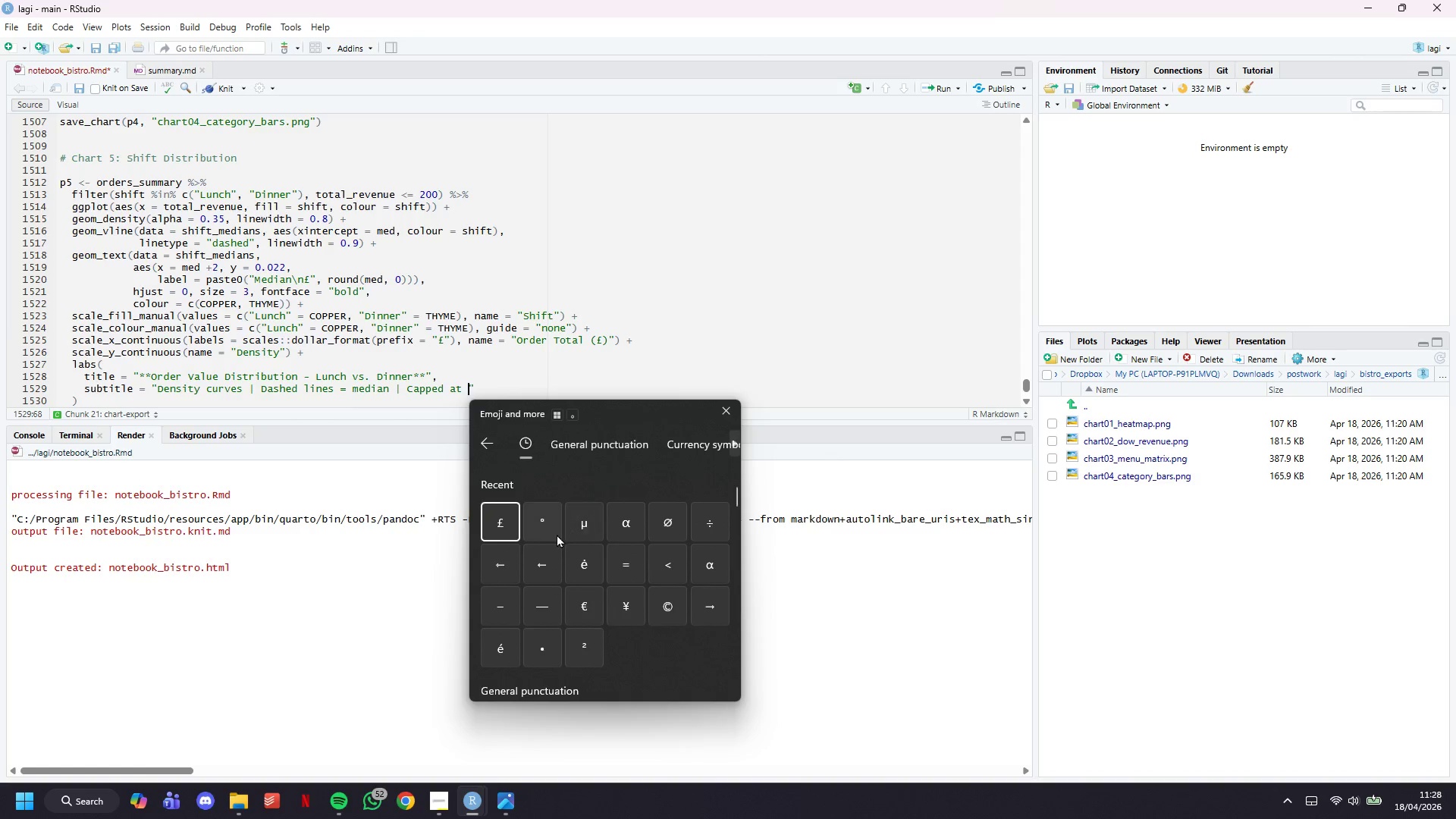 
left_click([512, 522])
 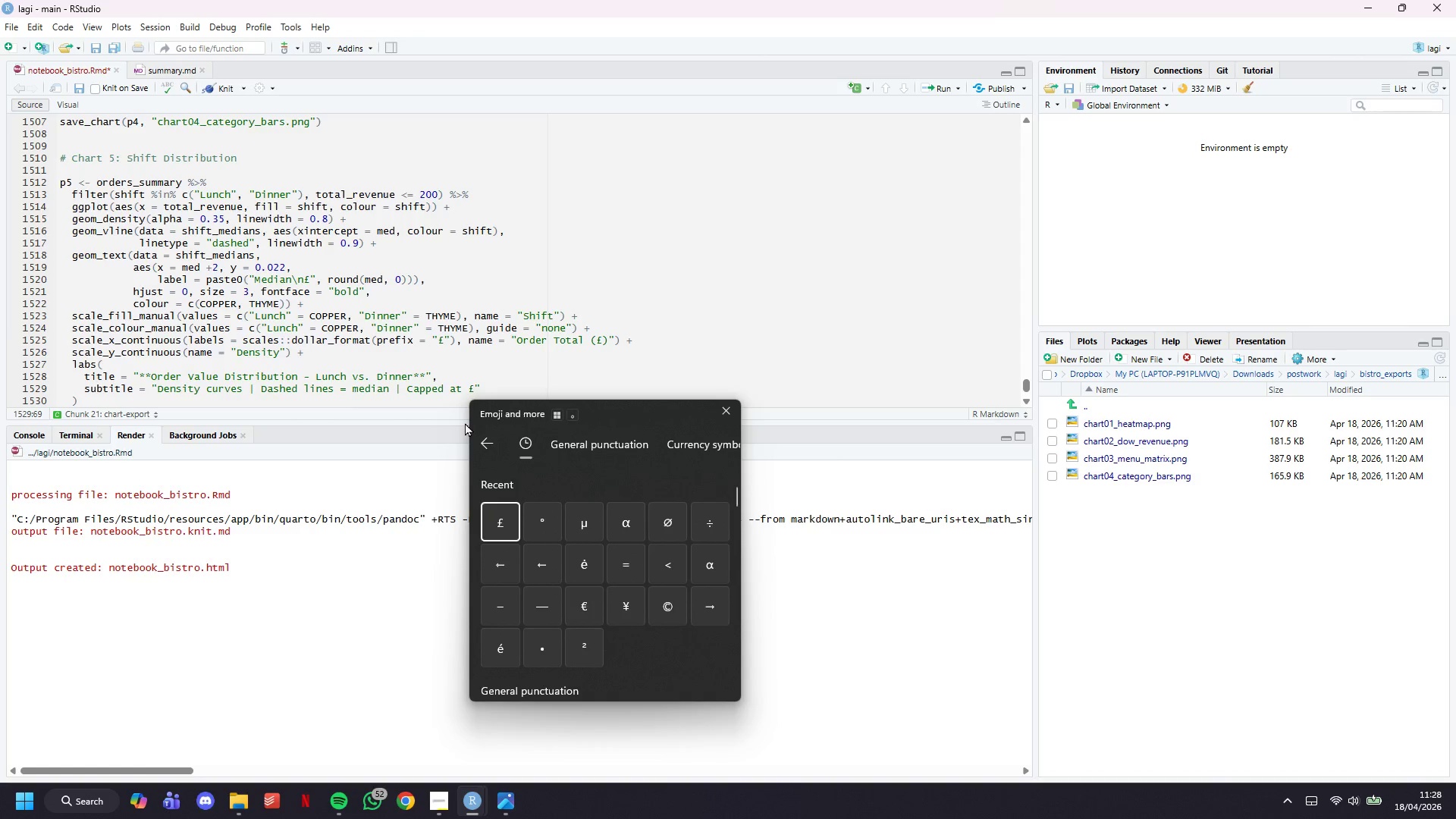 
left_click([484, 384])
 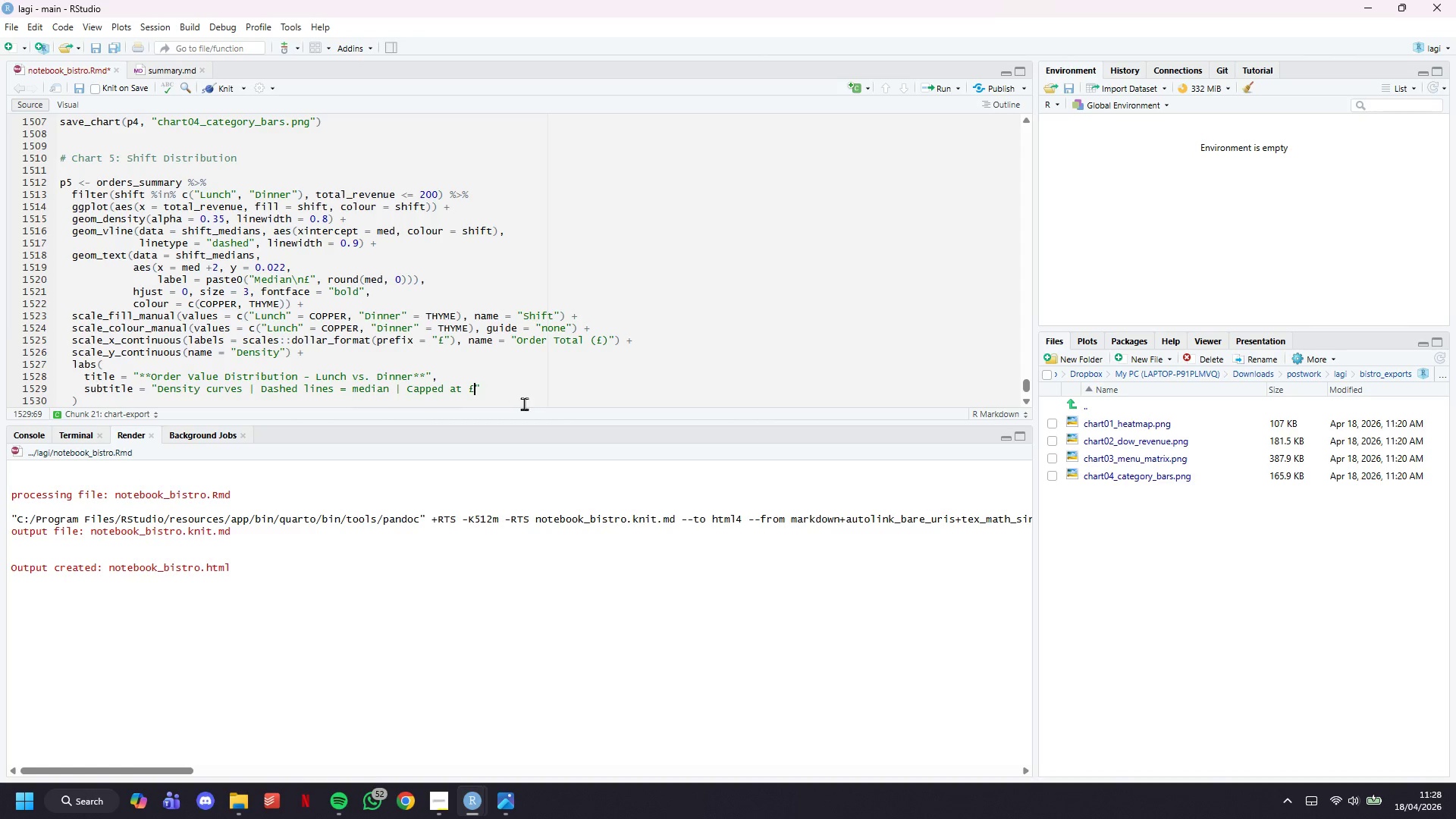 
type(200)
 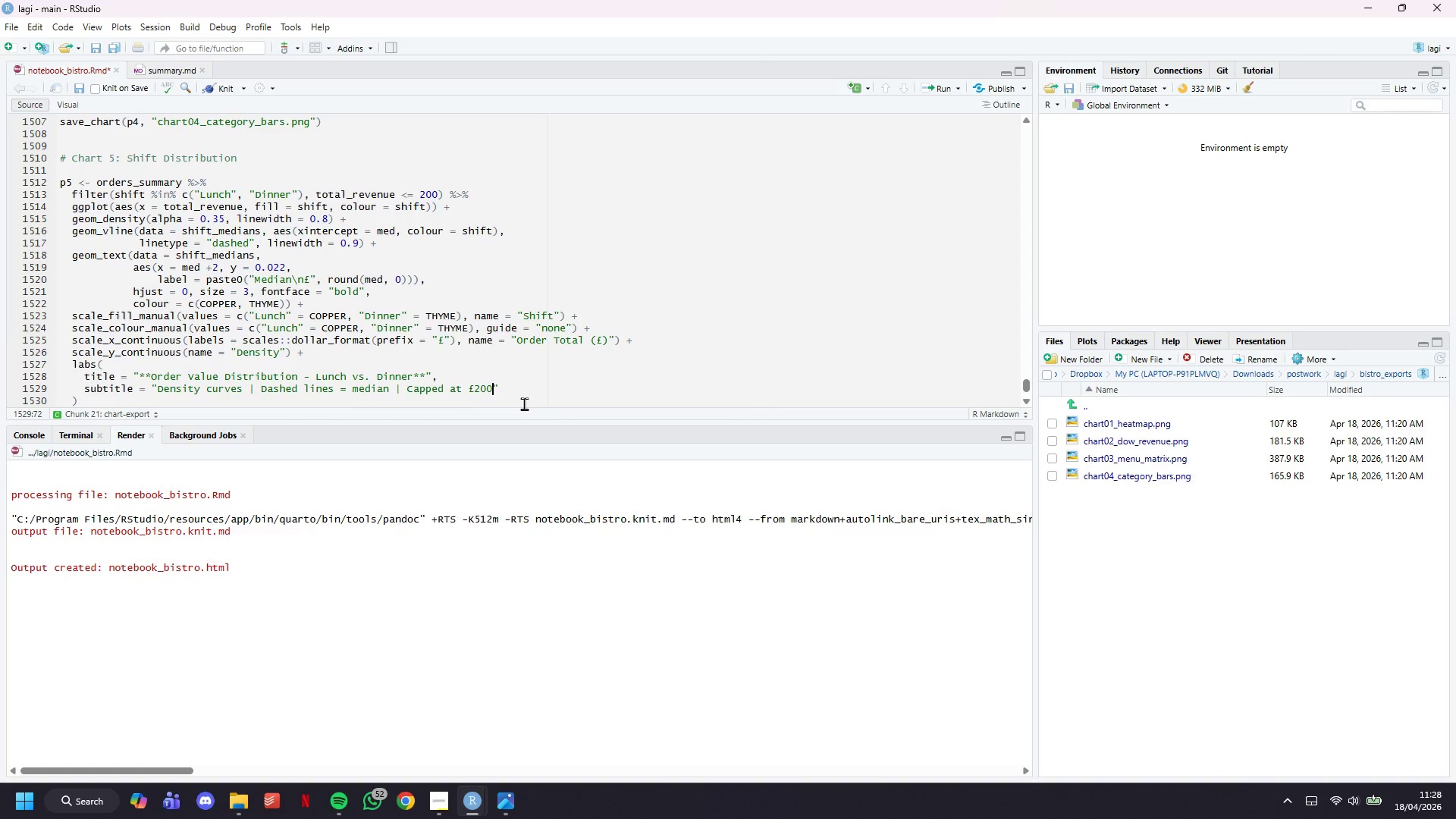 
key(ArrowRight)
 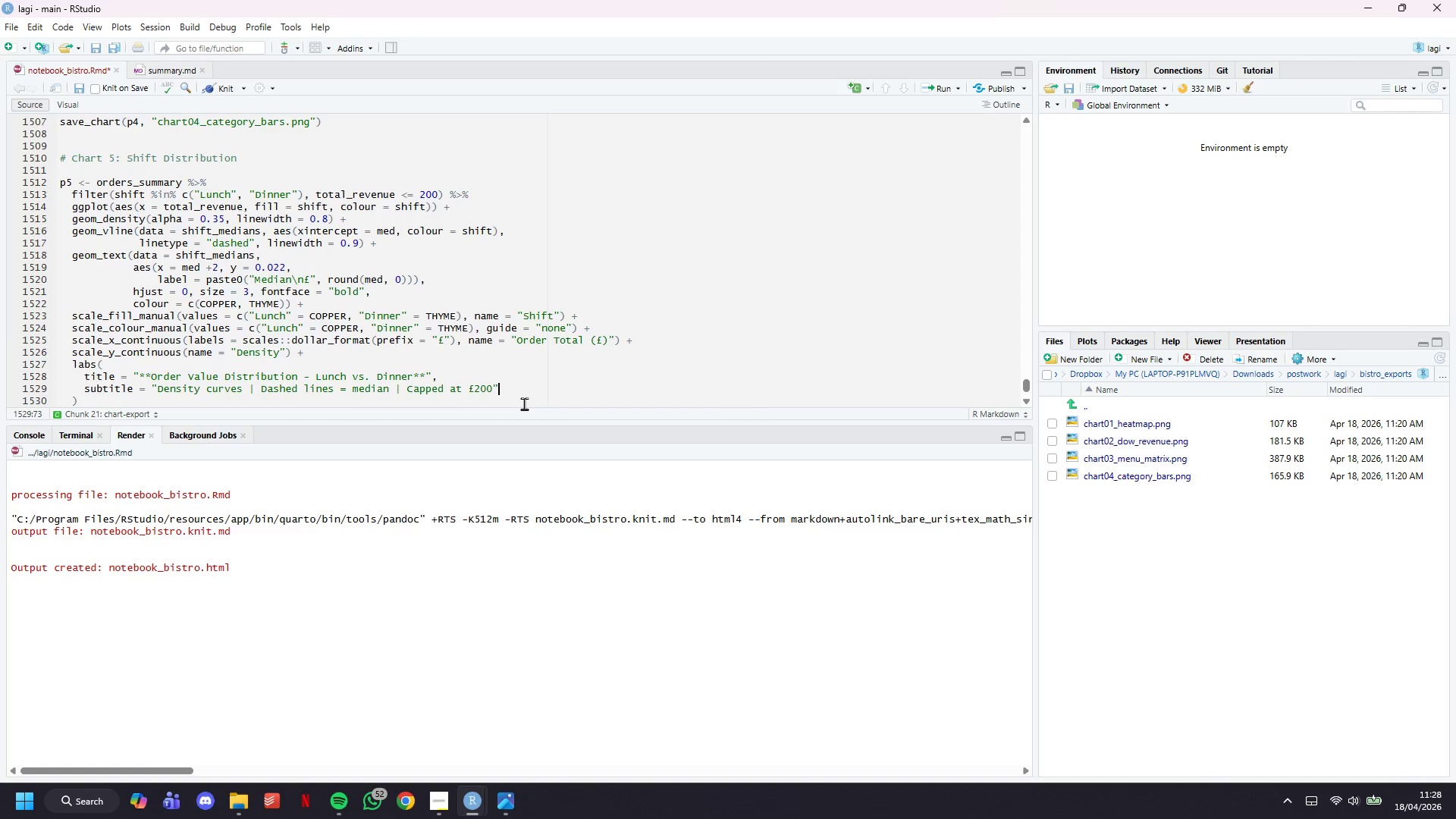 
key(Comma)
 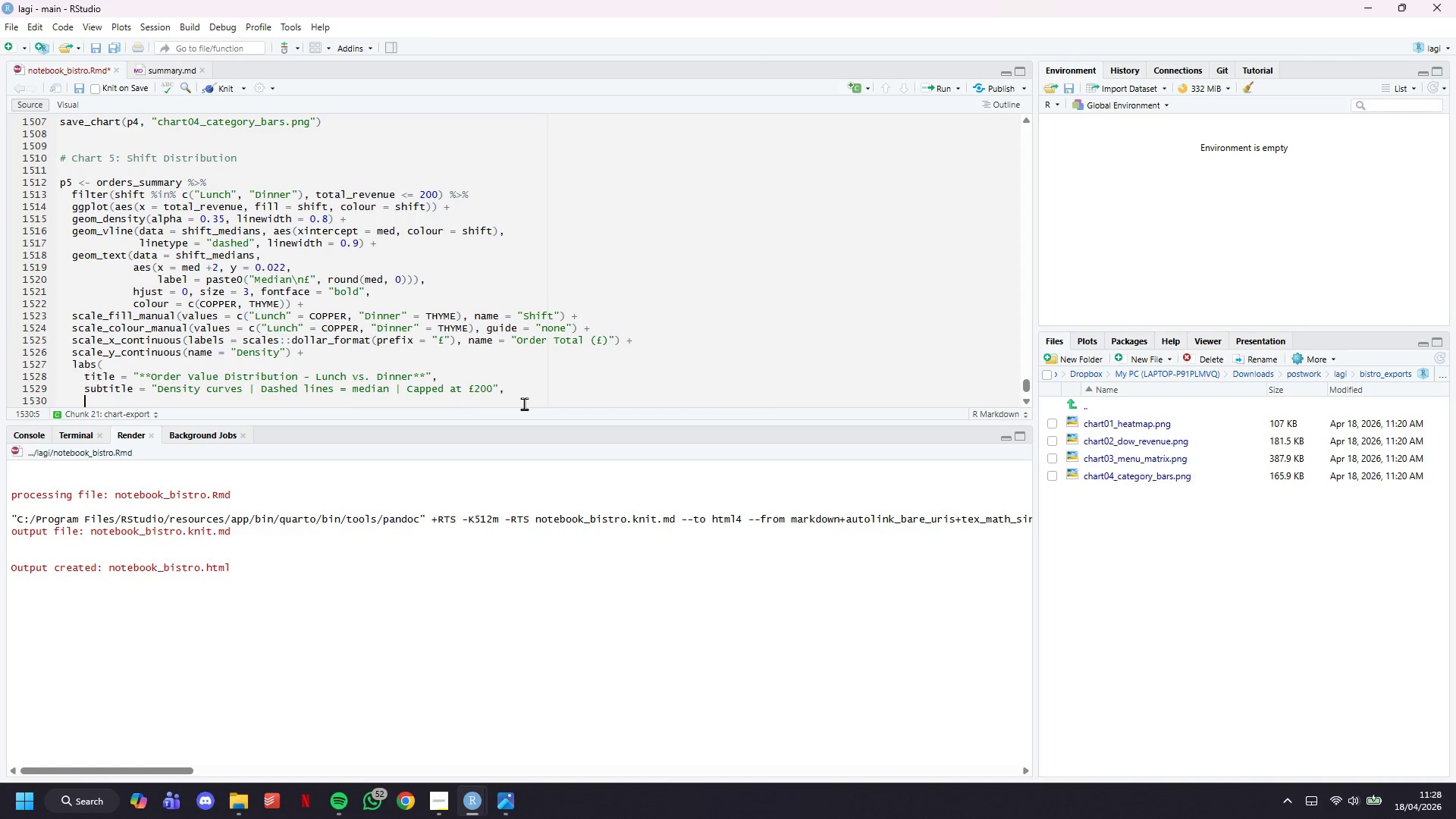 
key(Enter)
 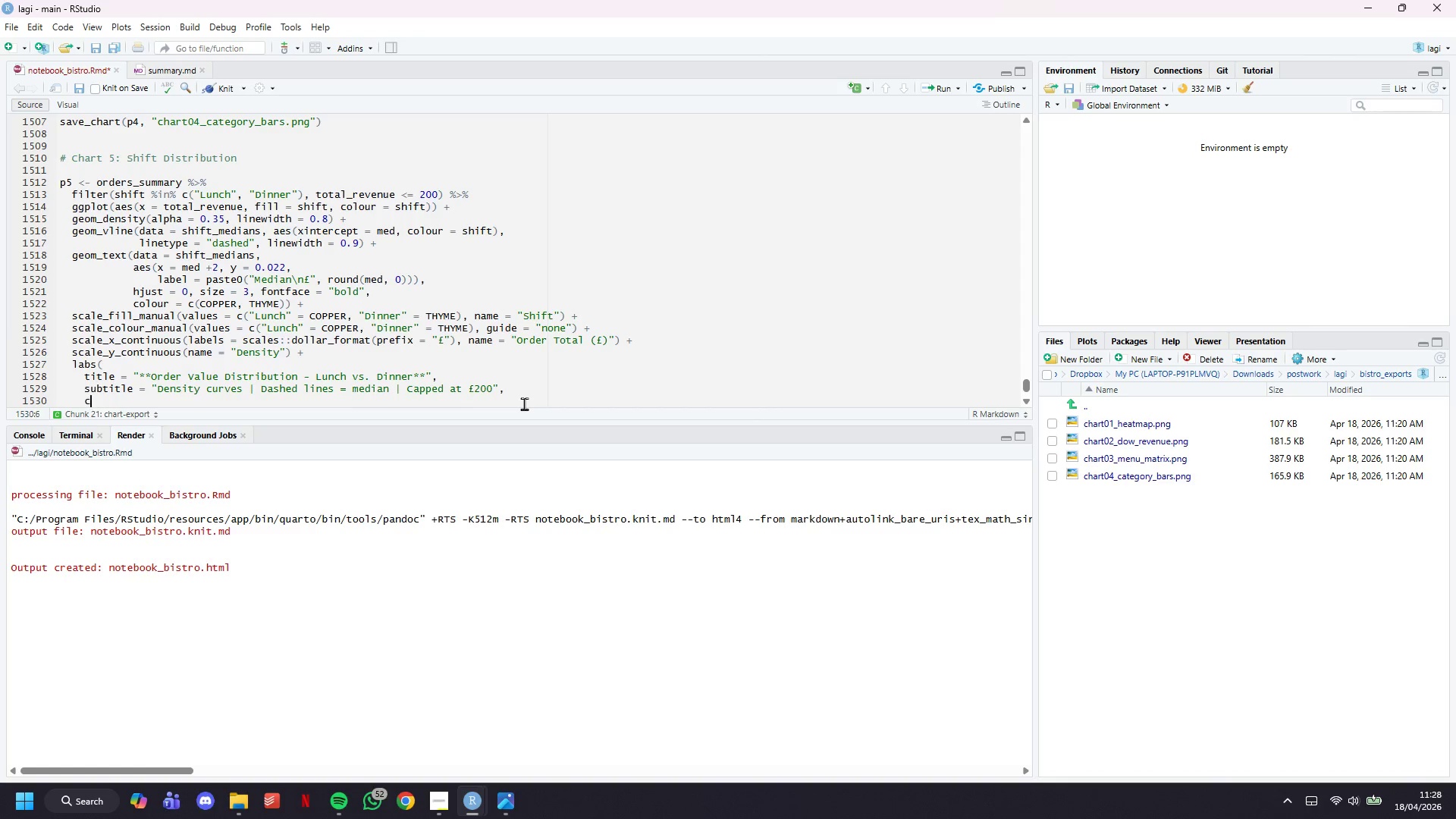 
type(caption = "Source: )
 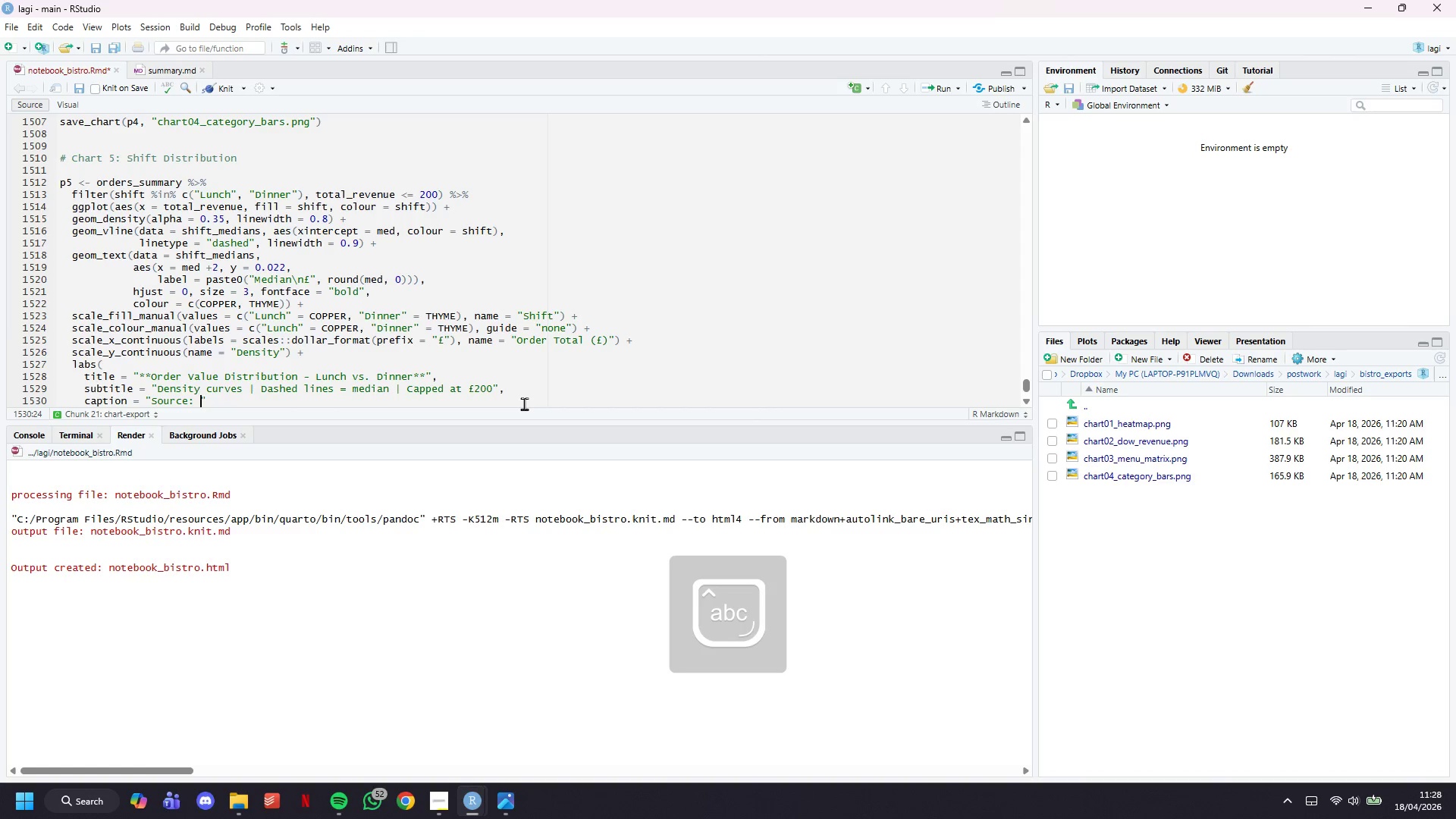 
wait(9.28)
 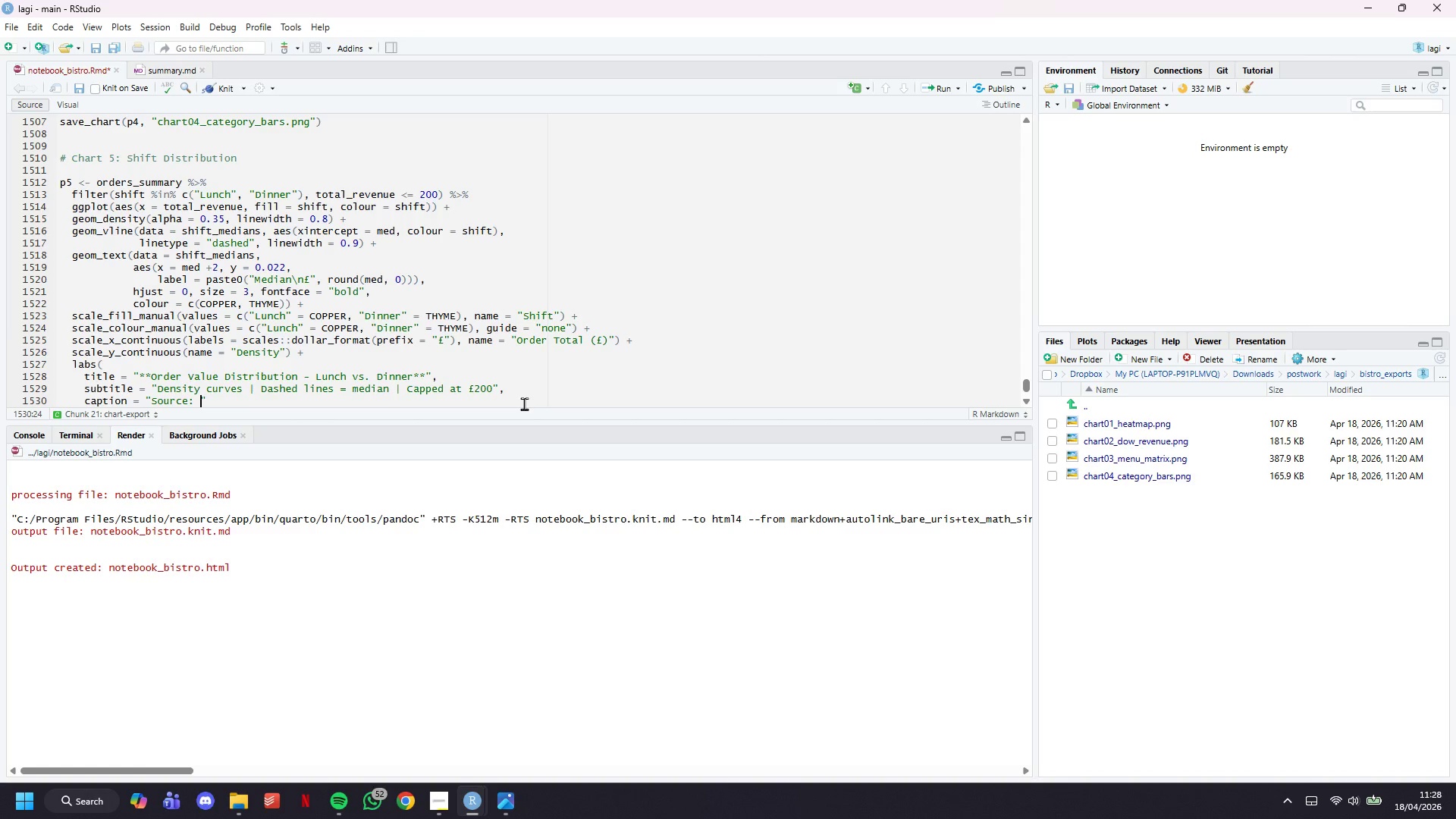 
type(Copper & Thyme Bistro POS Data, FY 2023)
 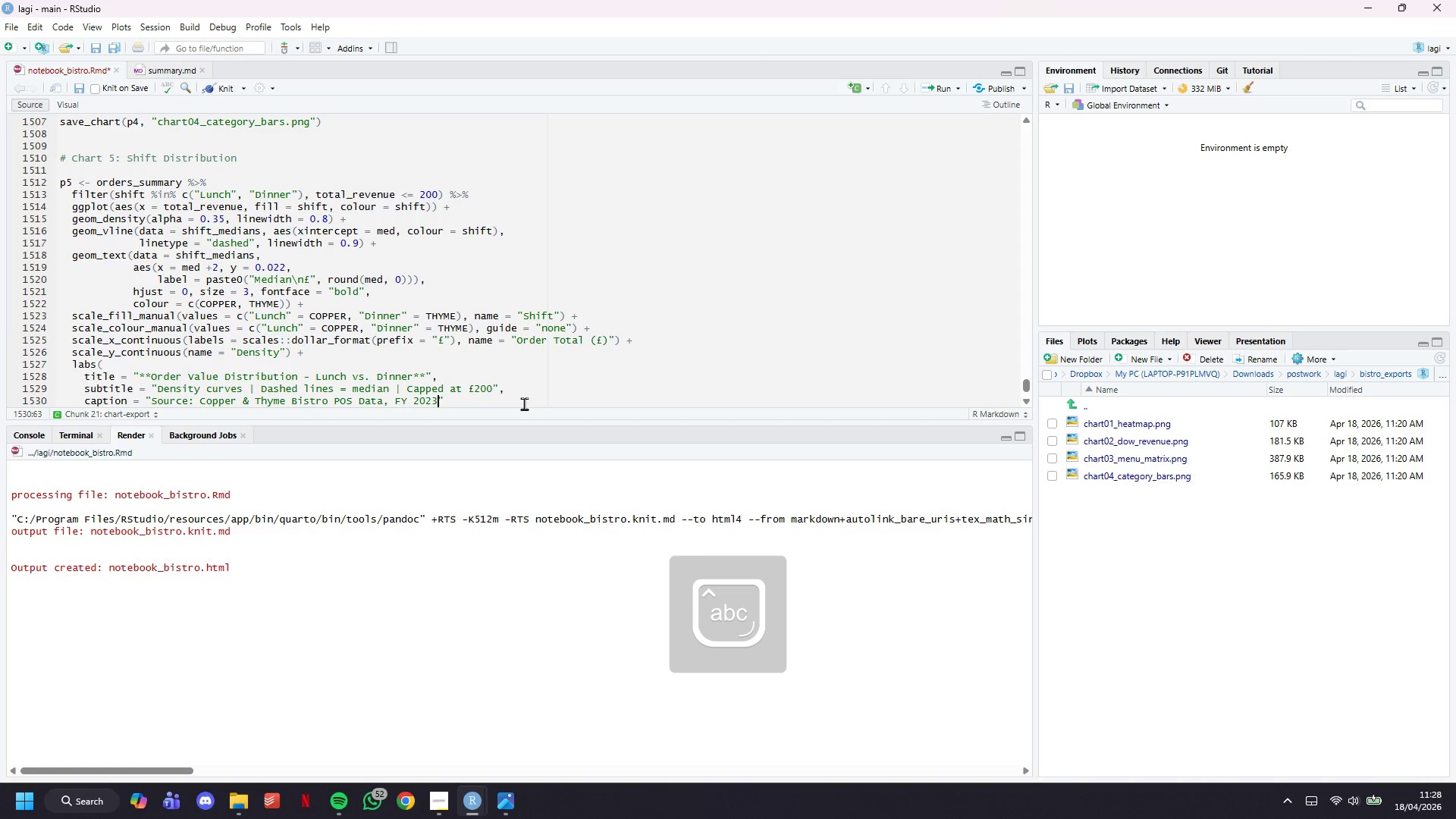 
key(ArrowRight)
 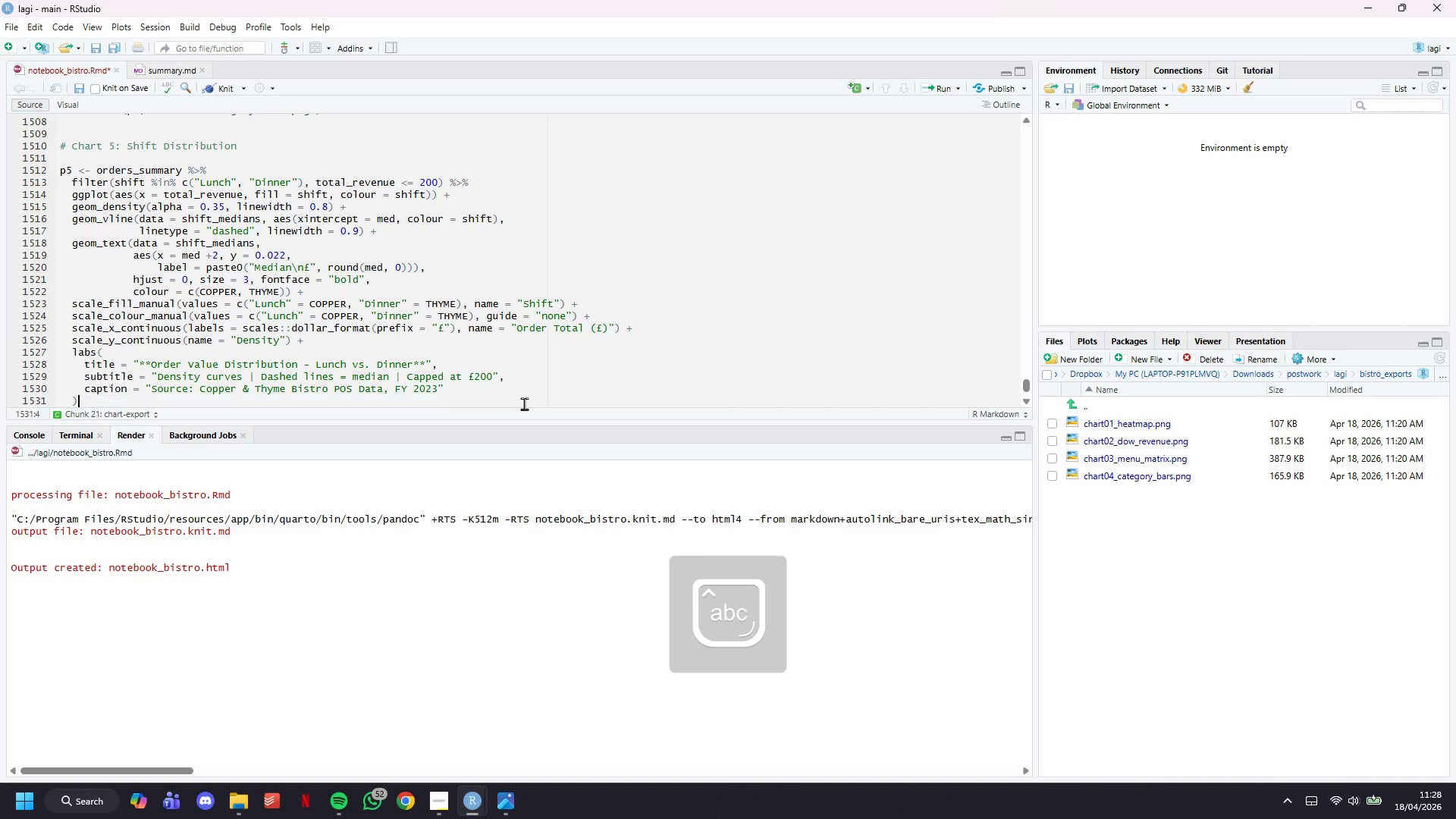 
key(ArrowDown)
 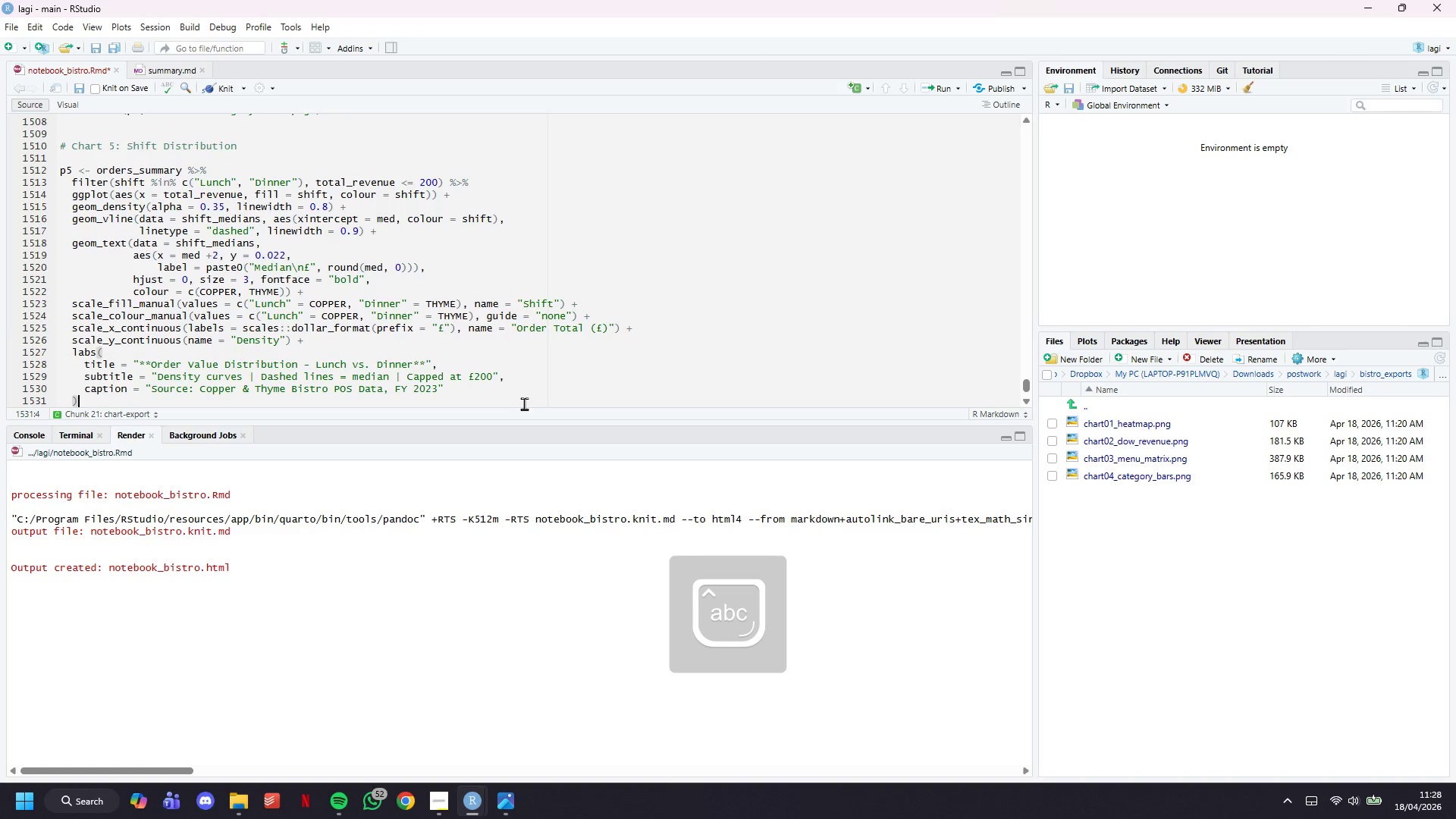 
key(Shift+Space)
 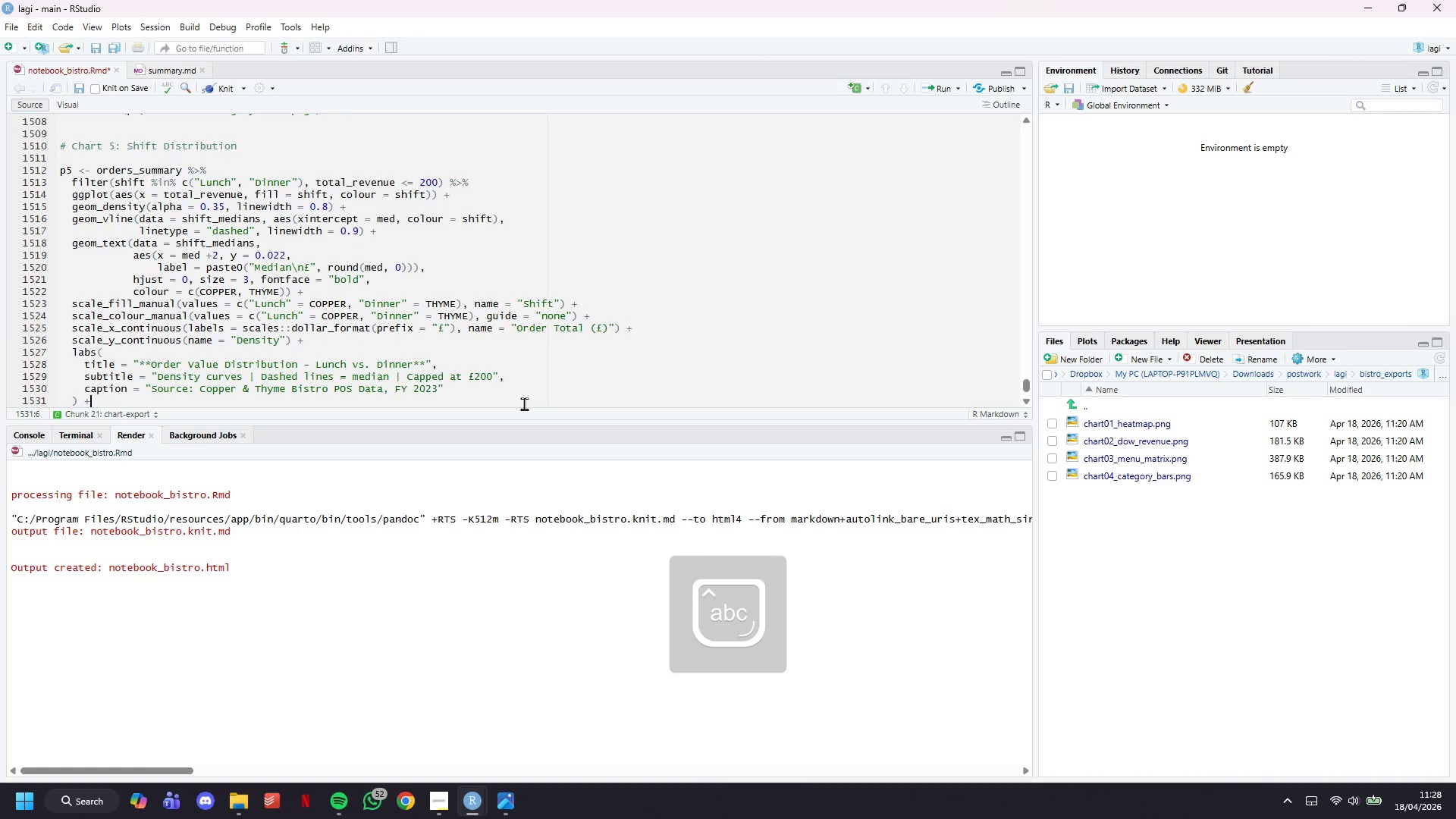 
key(Shift+Equal)
 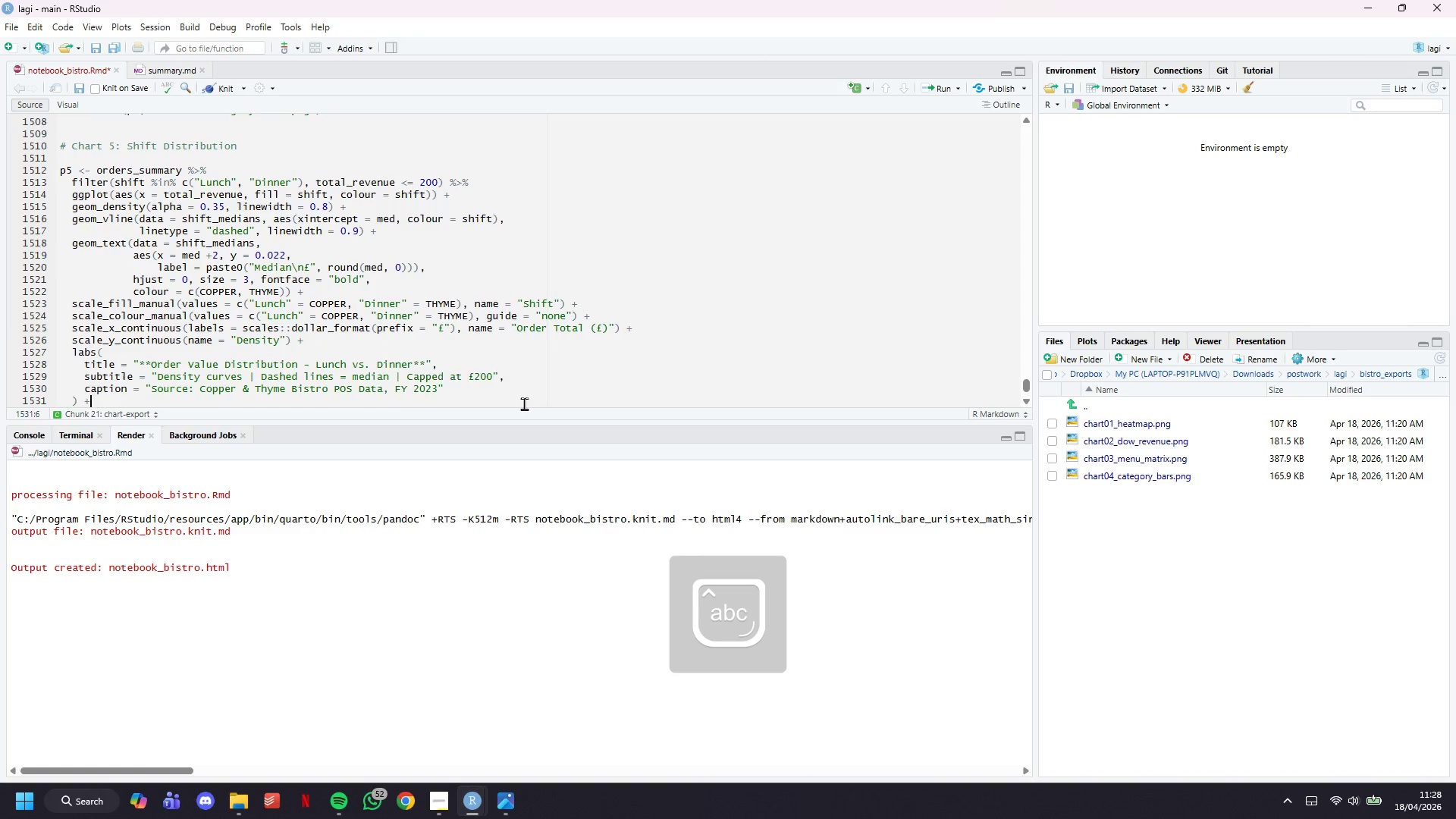 
key(Enter)
 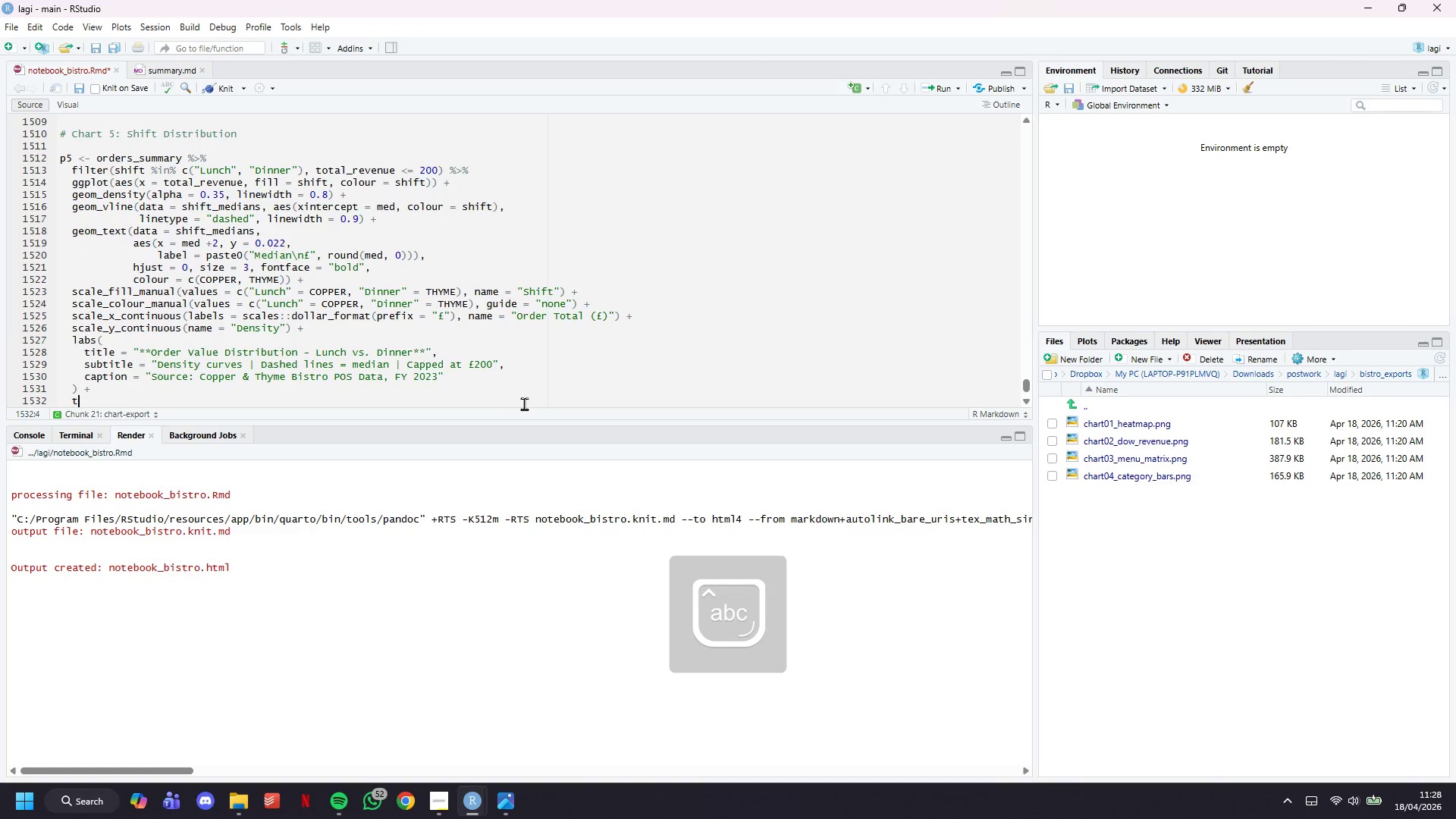 
type(theme_bistro()
 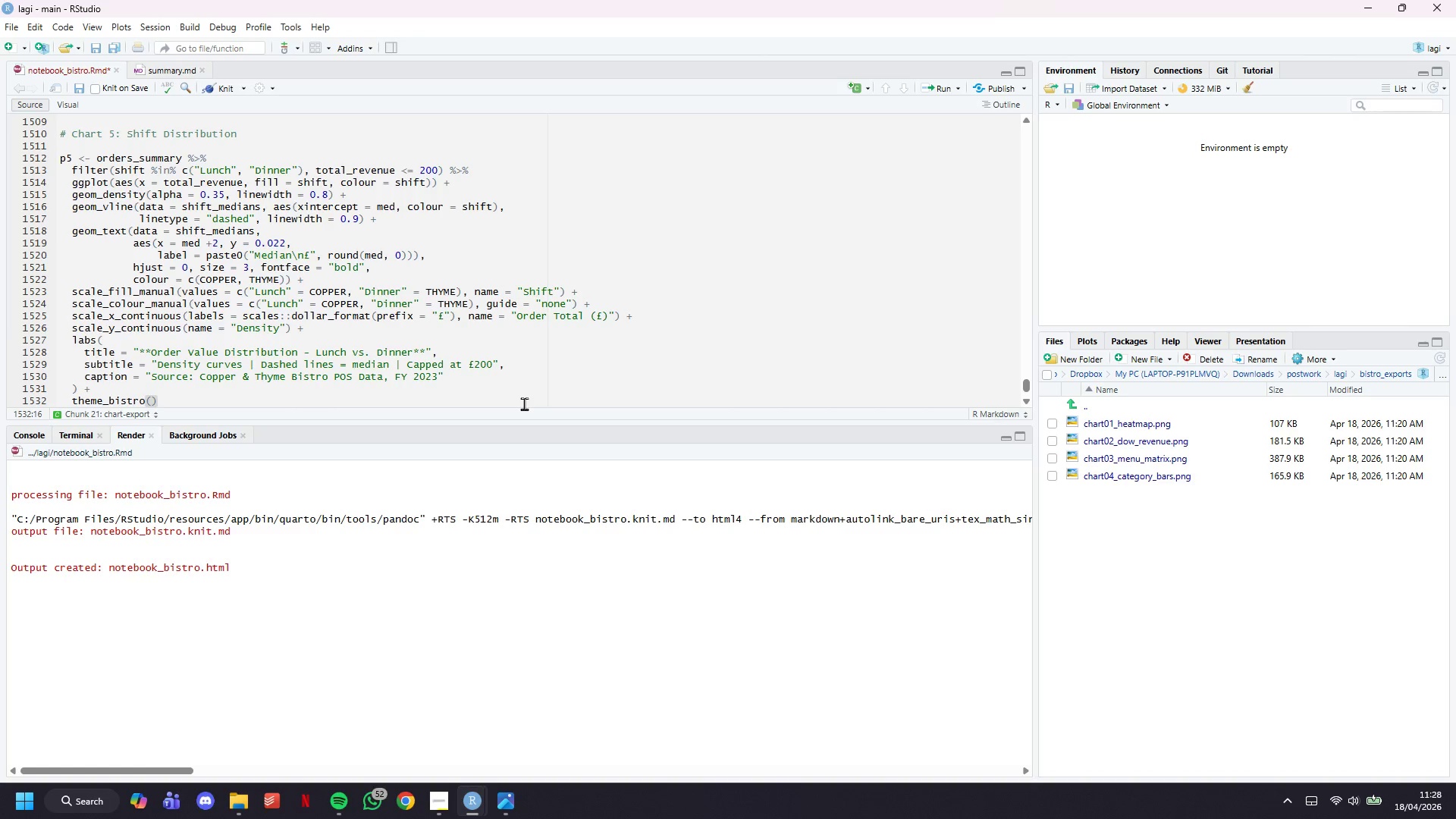 
key(ArrowRight)
 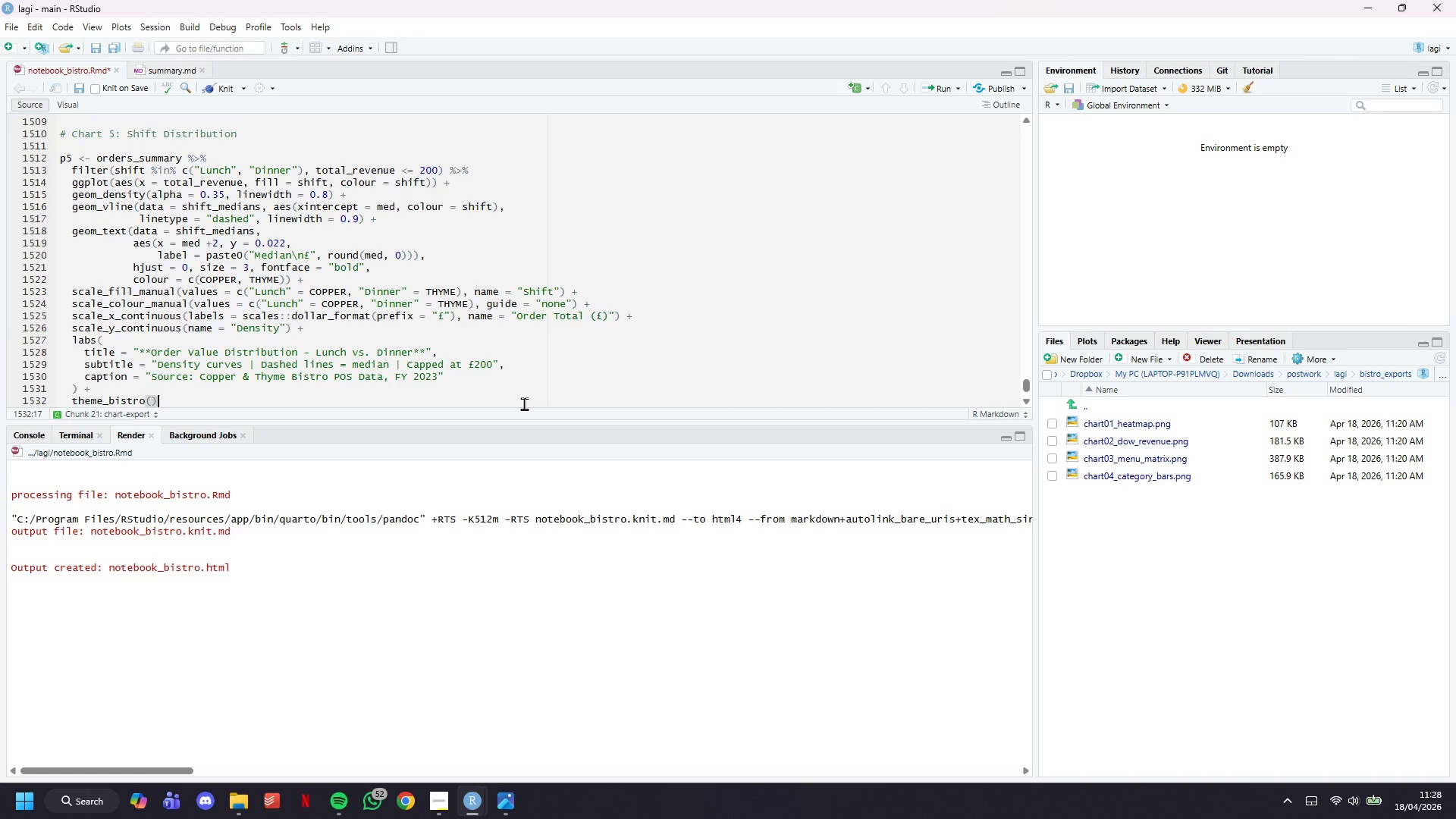 
key(Enter)
 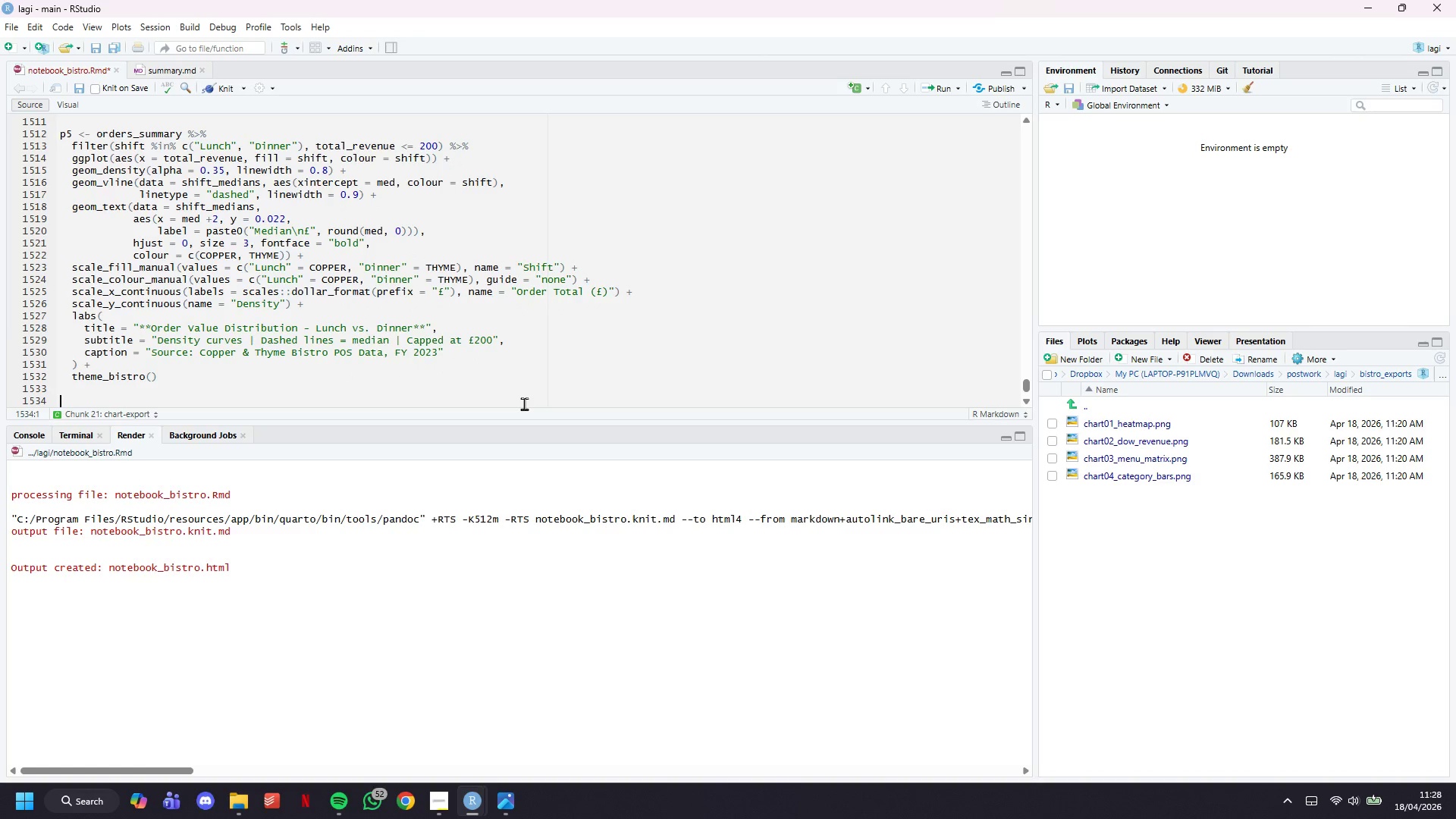 
key(Enter)
 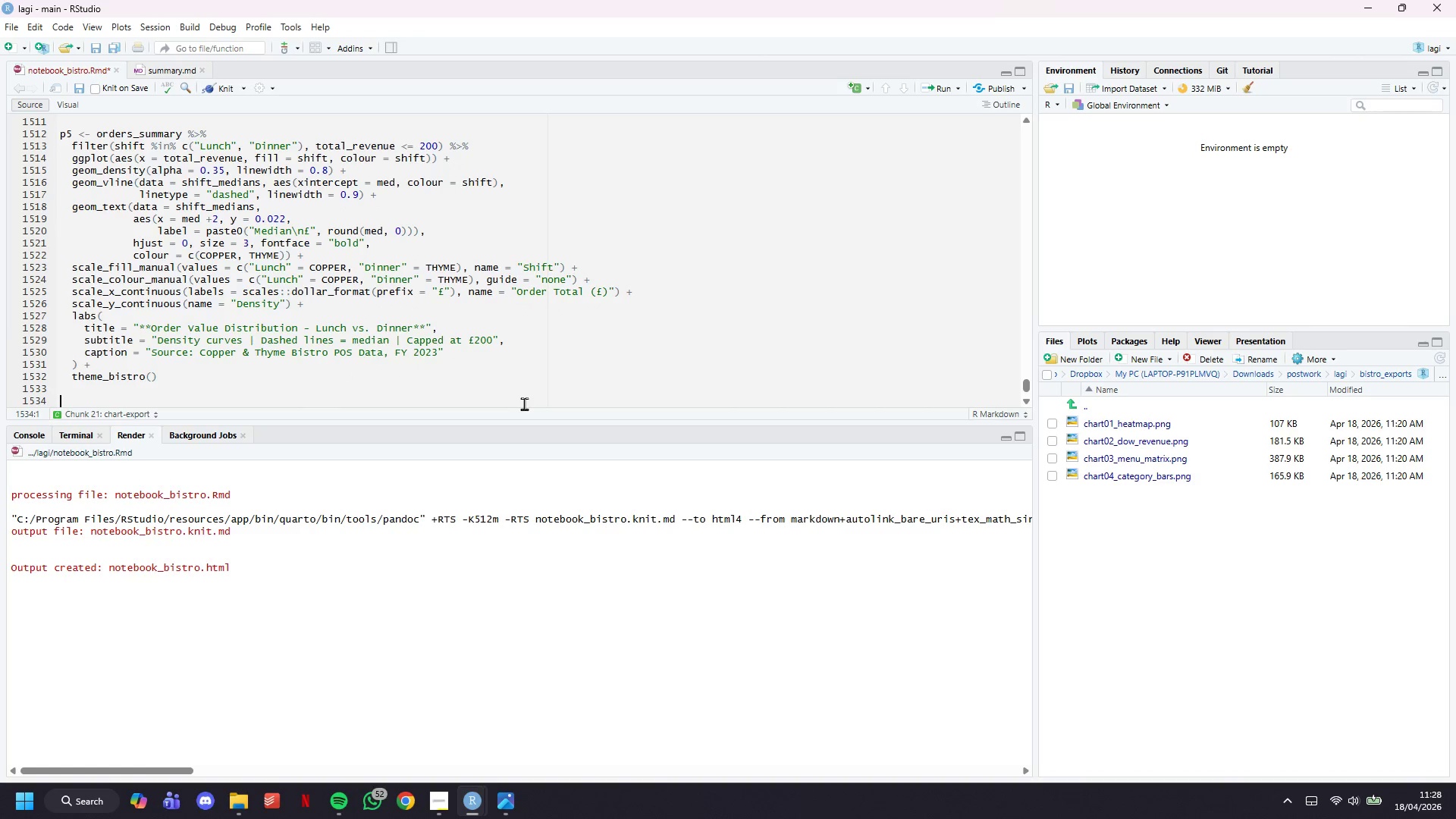 
type(save_chart()
 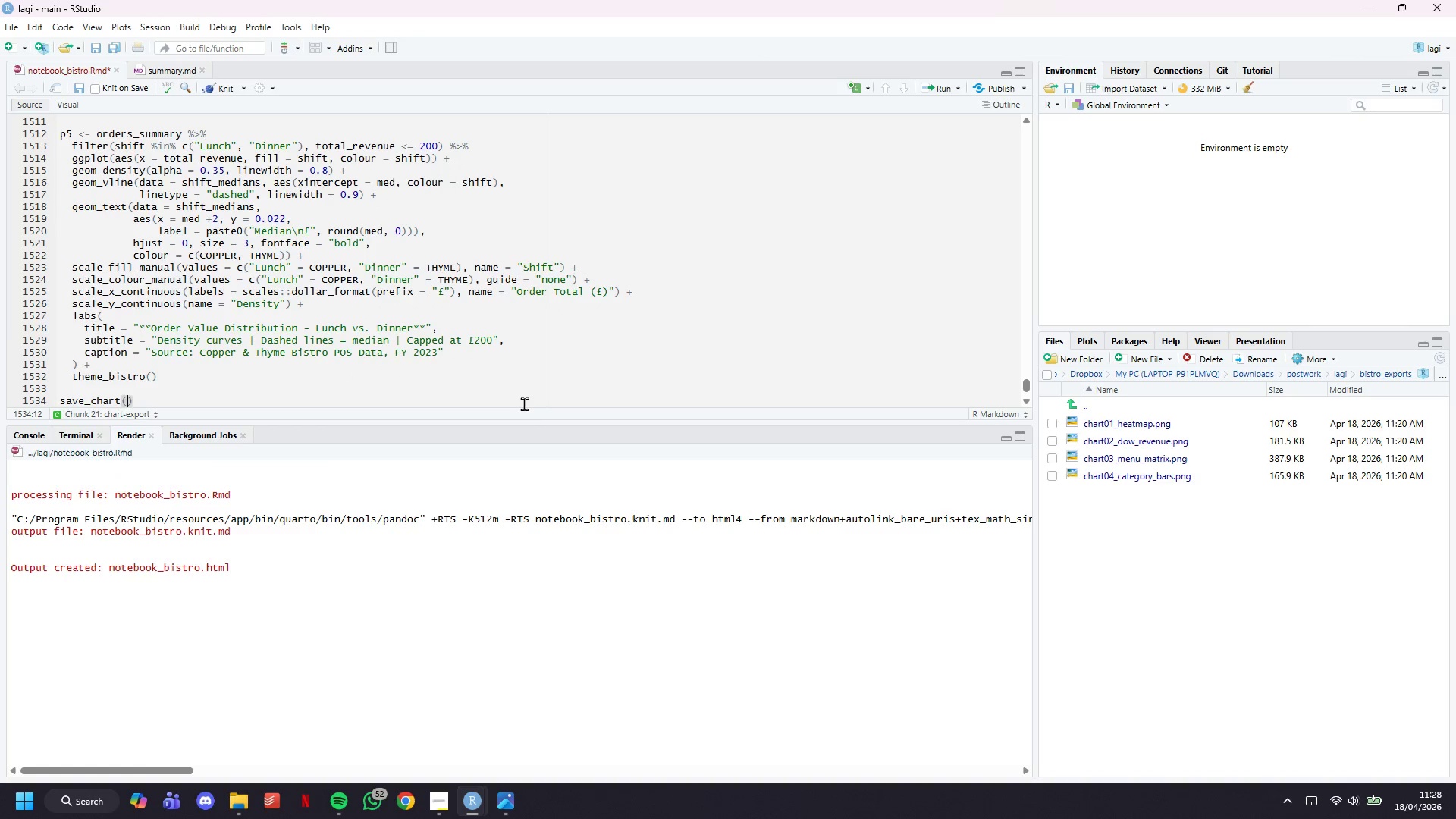 
wait(10.28)
 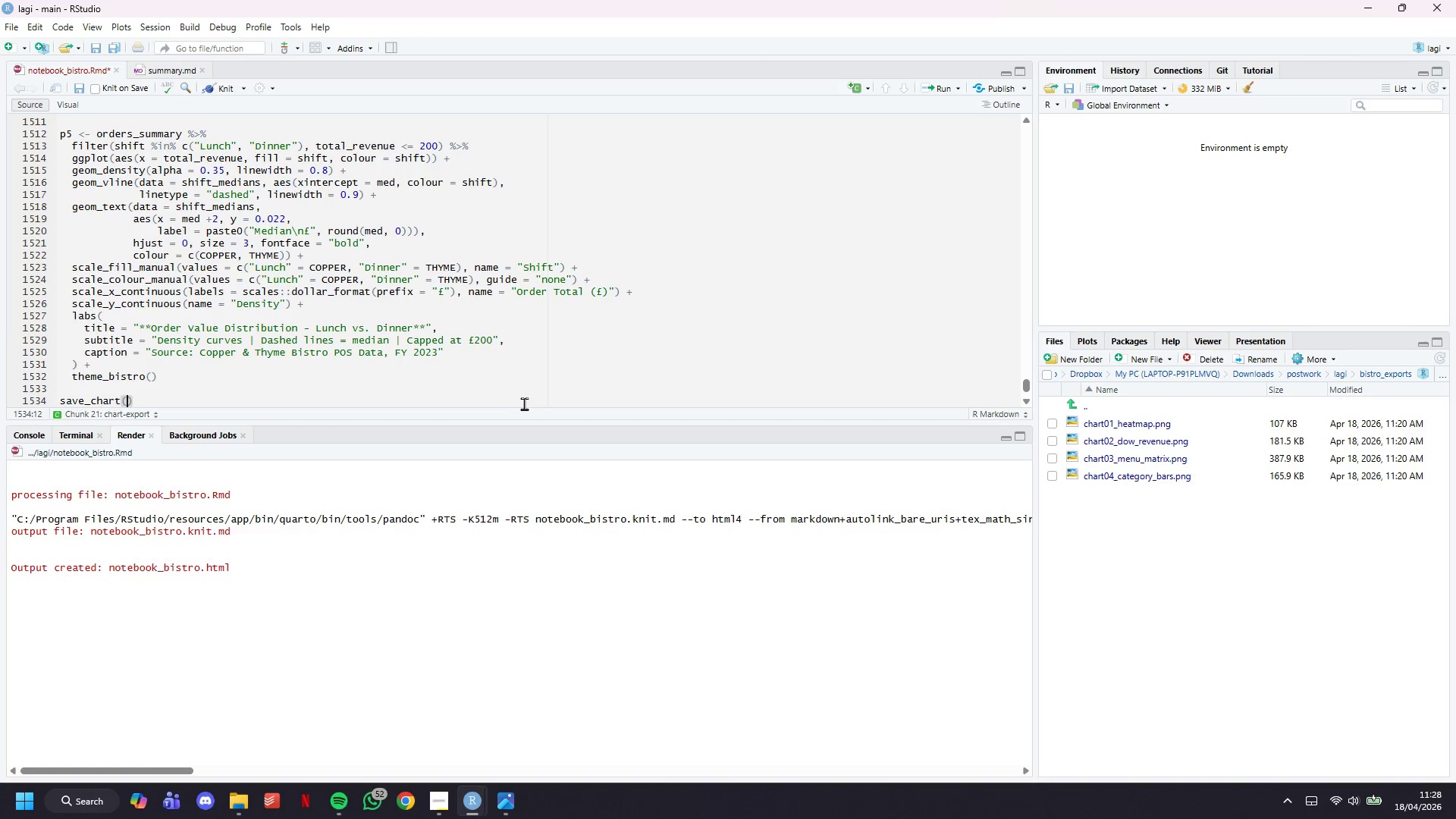 
type(p5, "")
 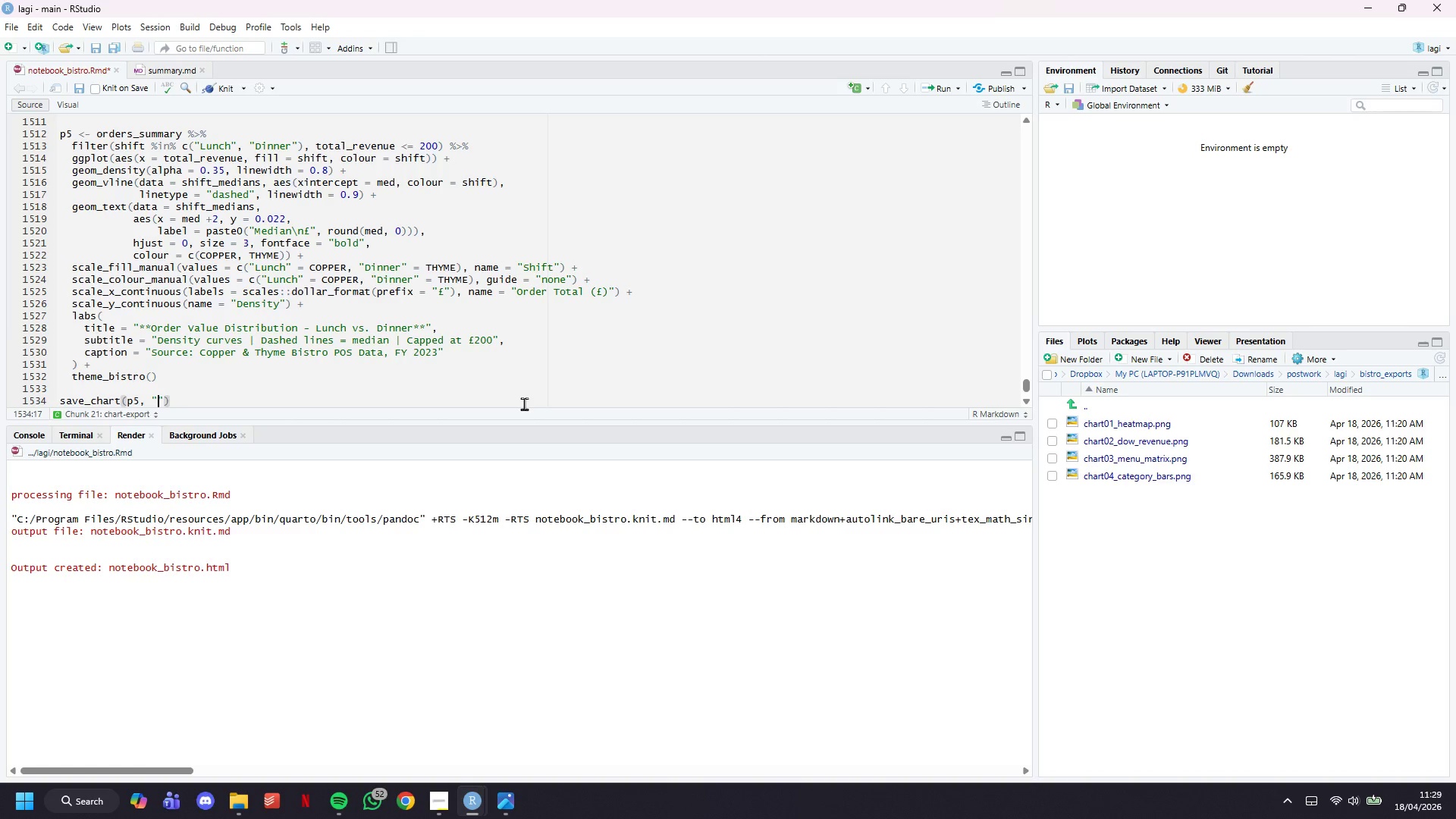 
 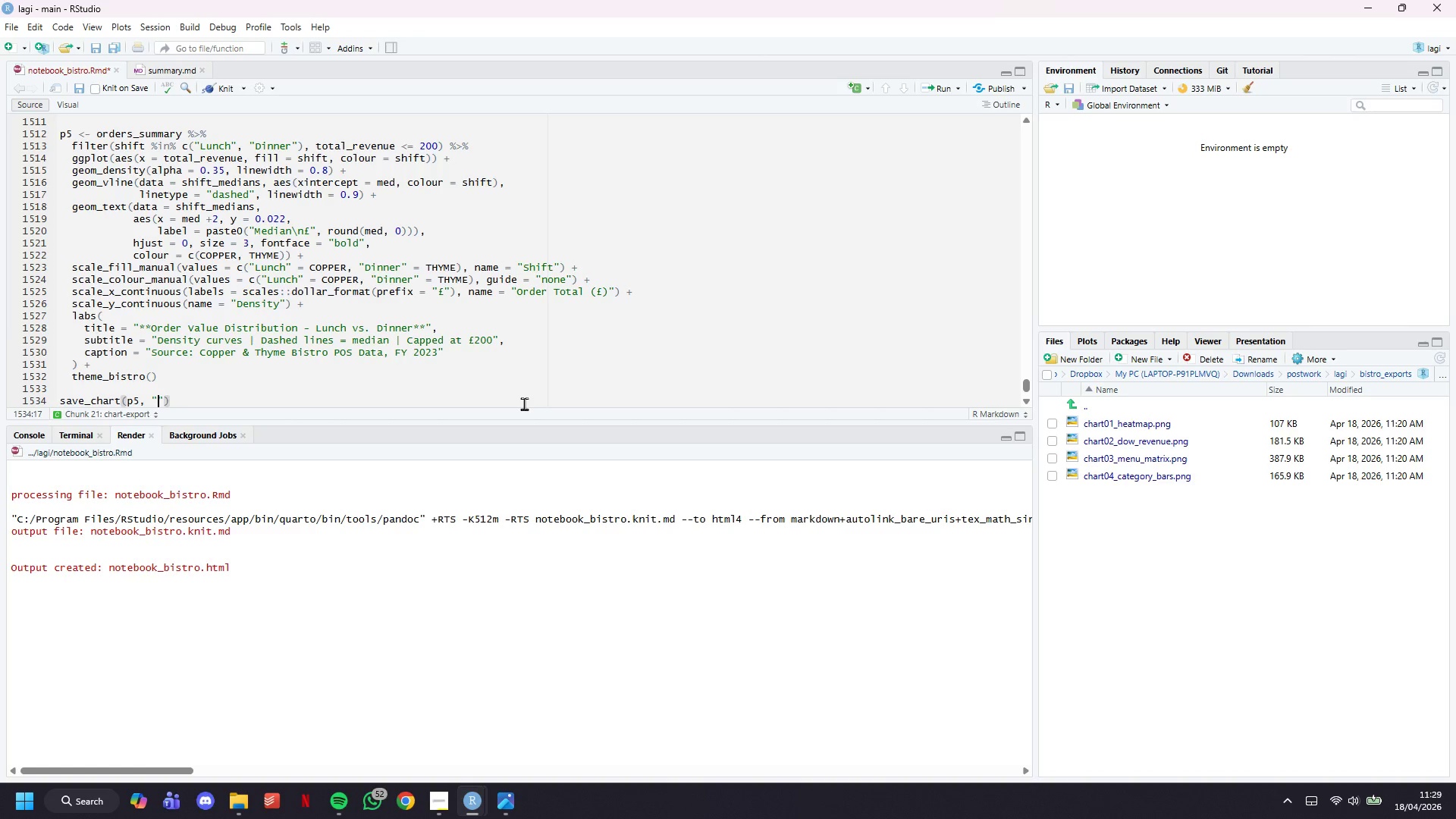 
key(ArrowLeft)
 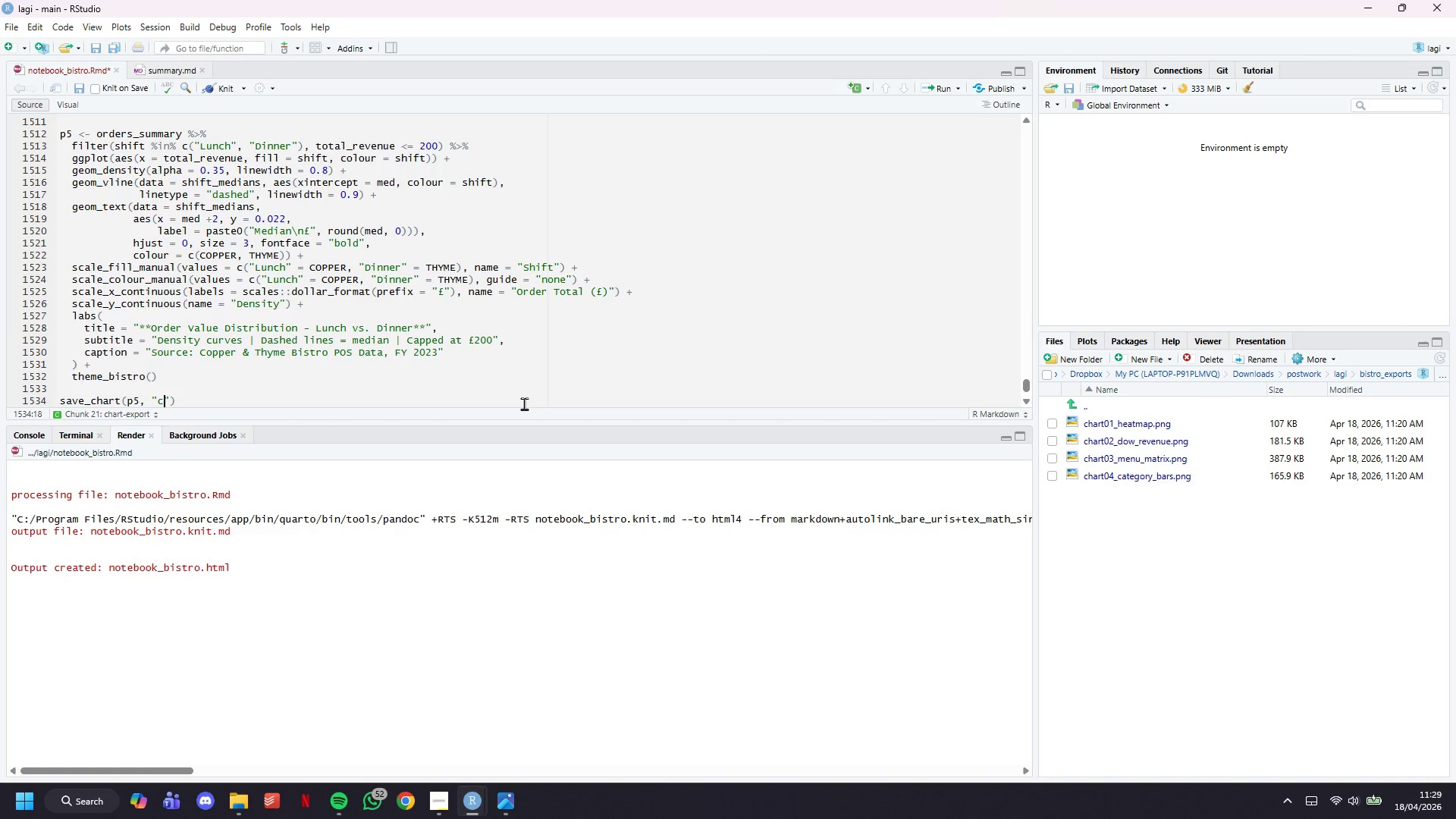 
type(chart05_shift_distribution.png)
 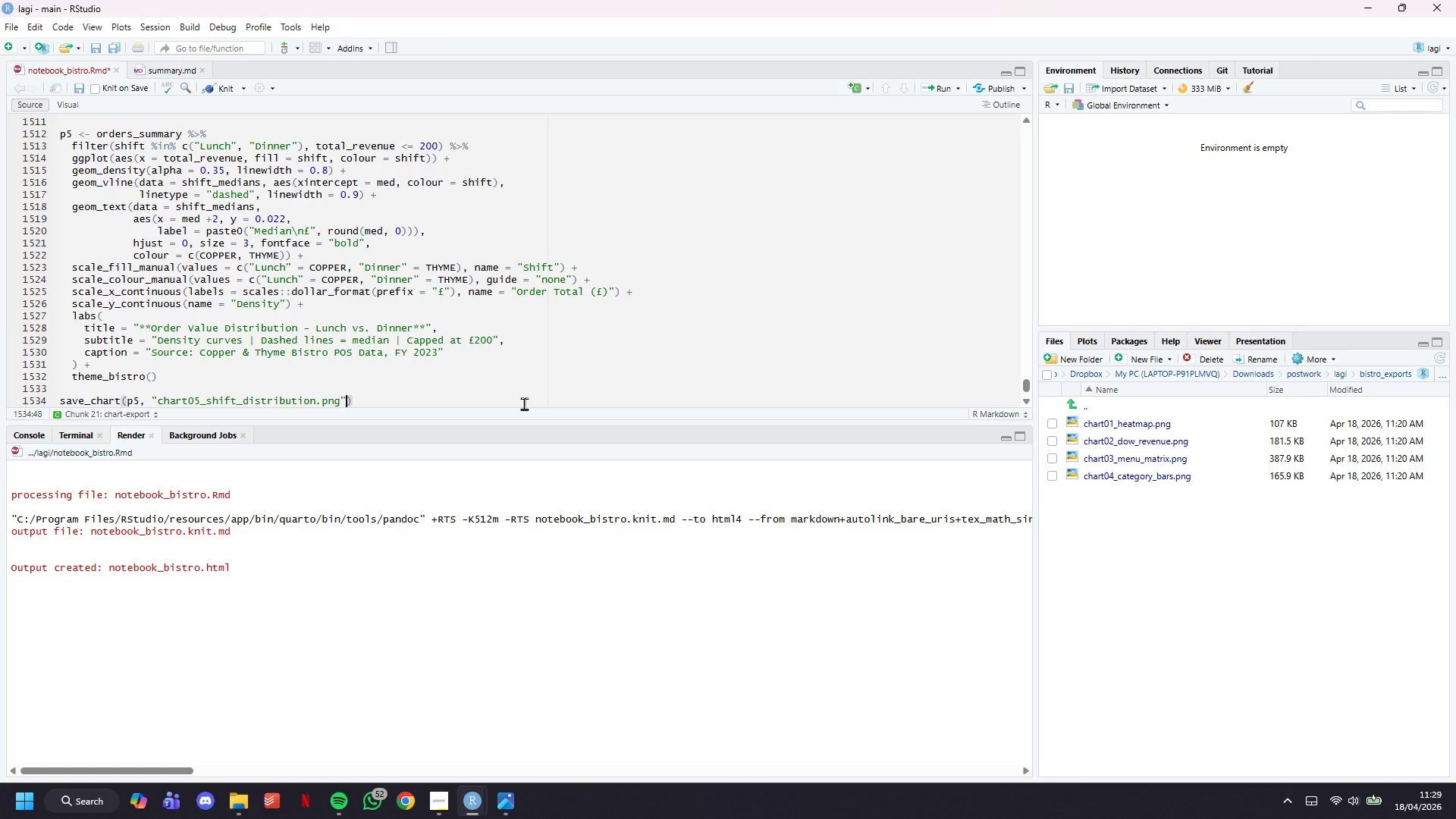 
 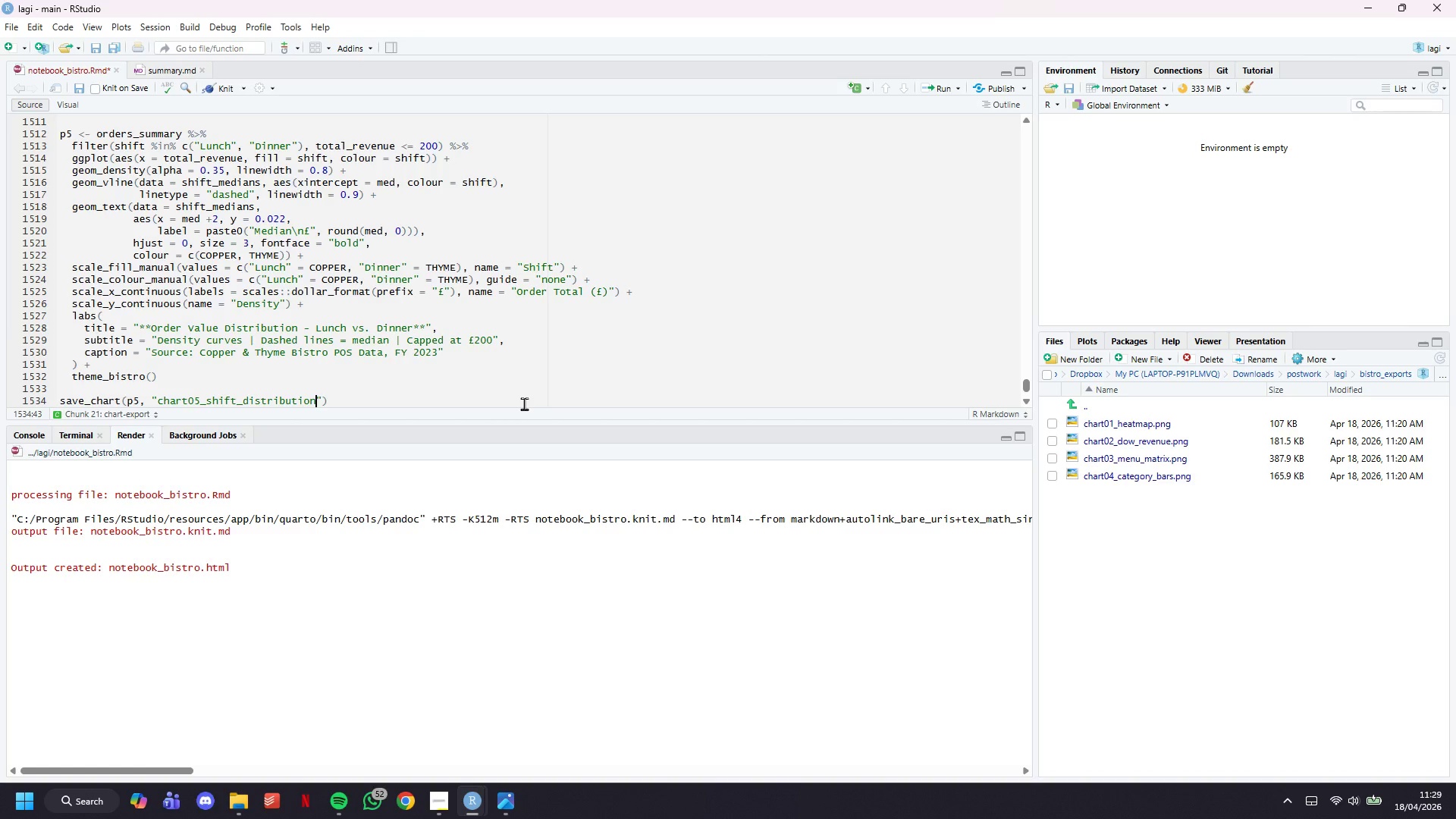 
key(ArrowRight)
 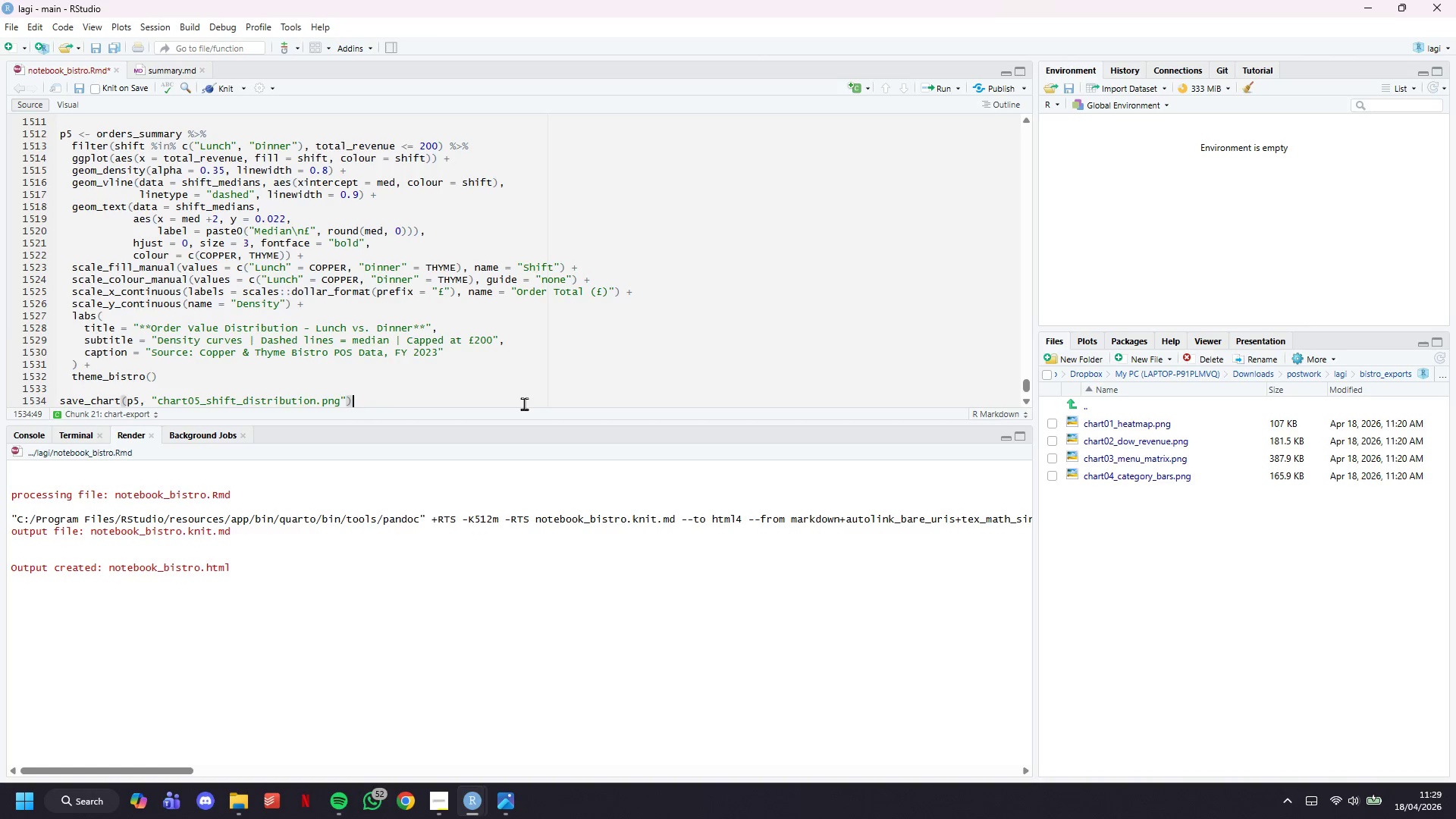 
key(ArrowRight)
 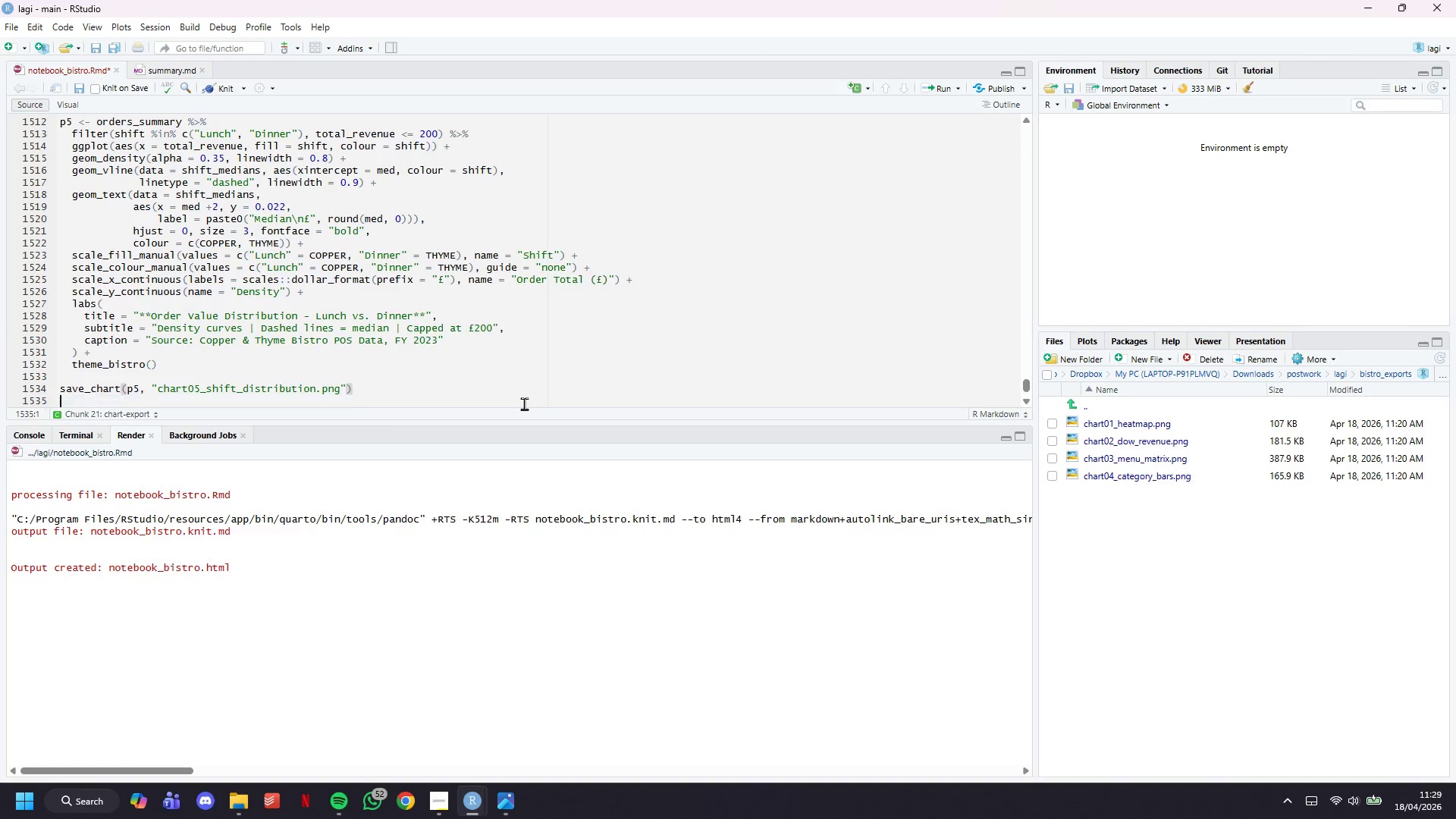 
key(Enter)
 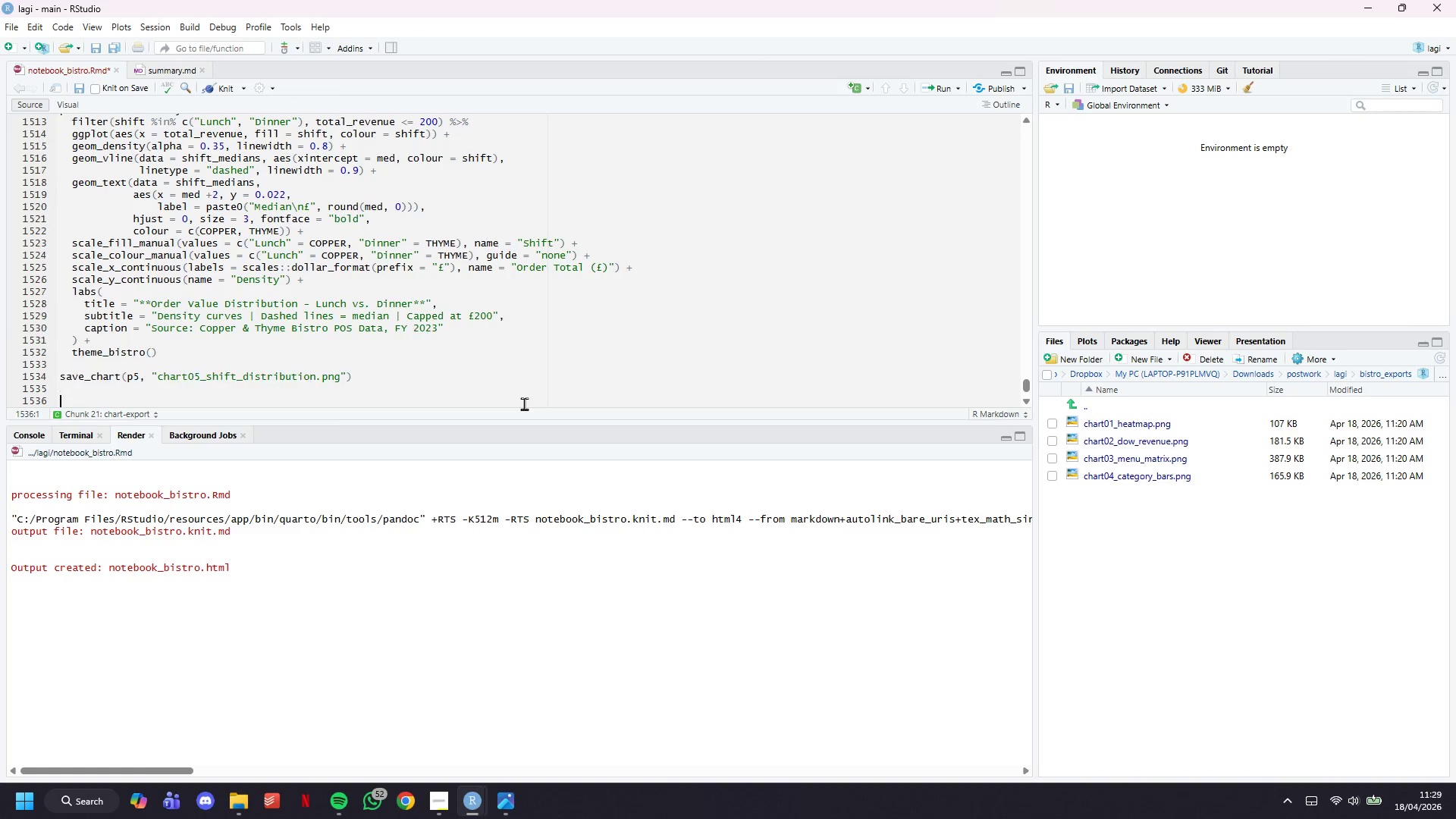 
key(Enter)
 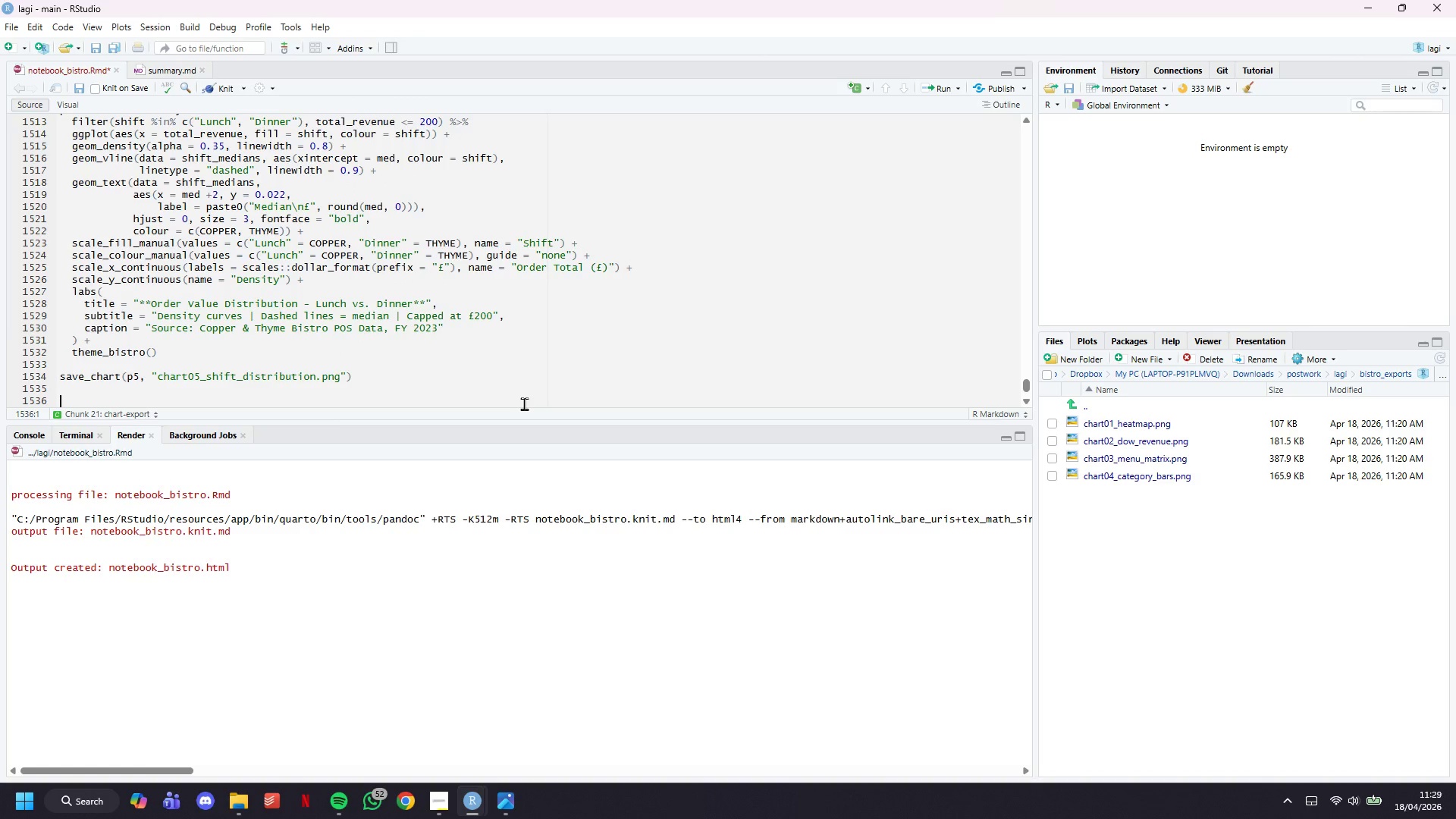 
key(Control+S)
 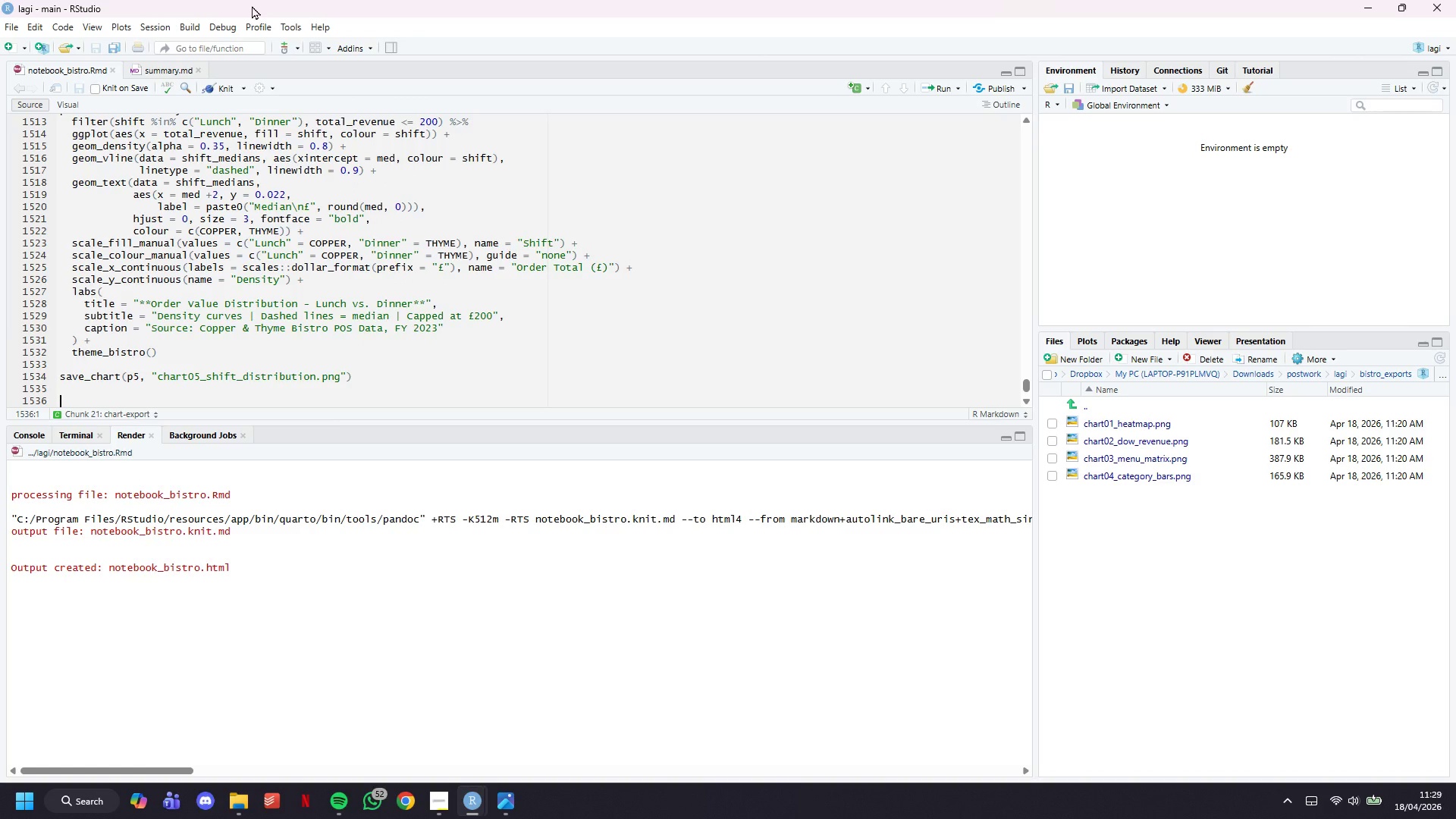 
left_click([219, 88])
 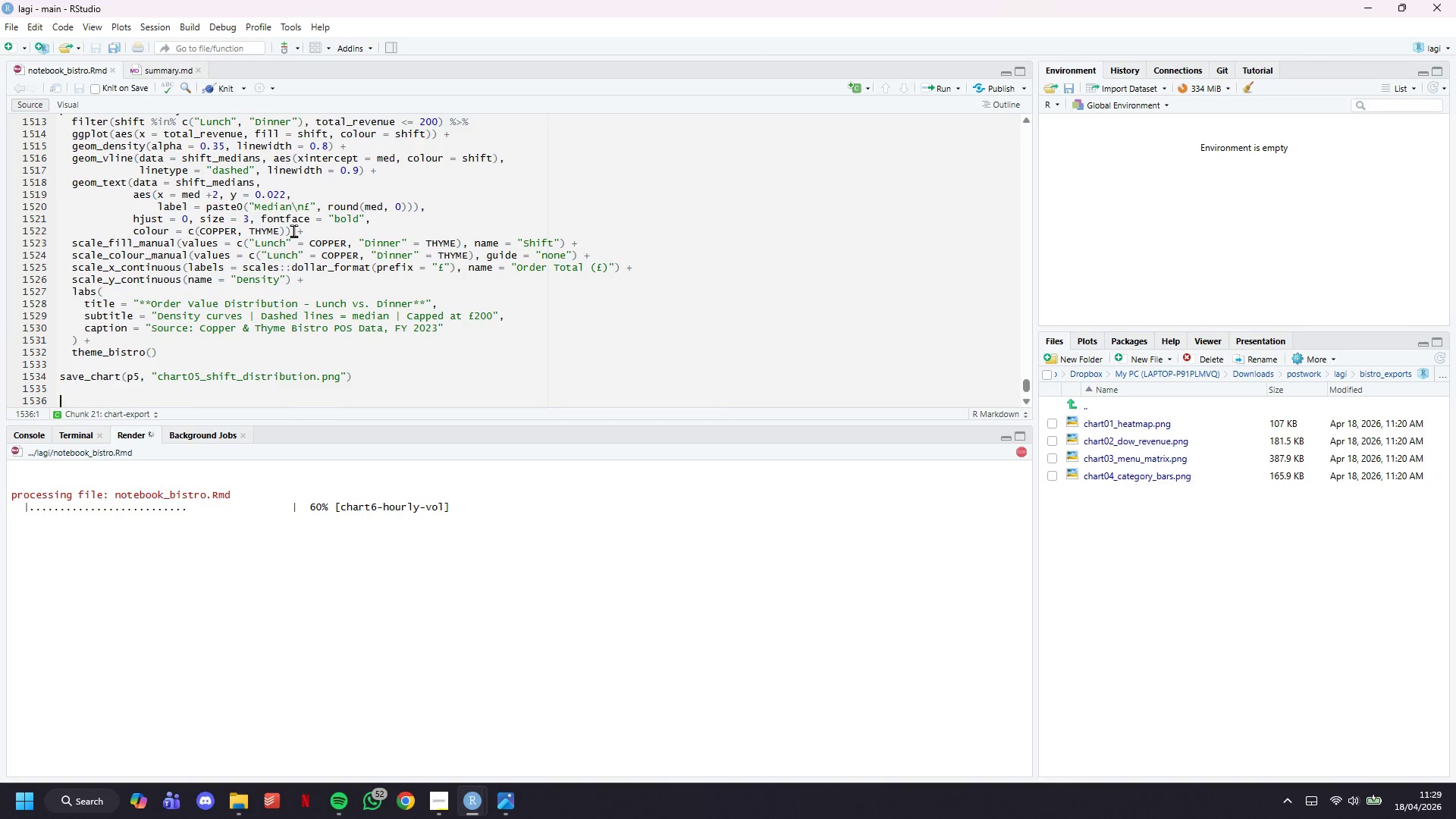 
wait(32.56)
 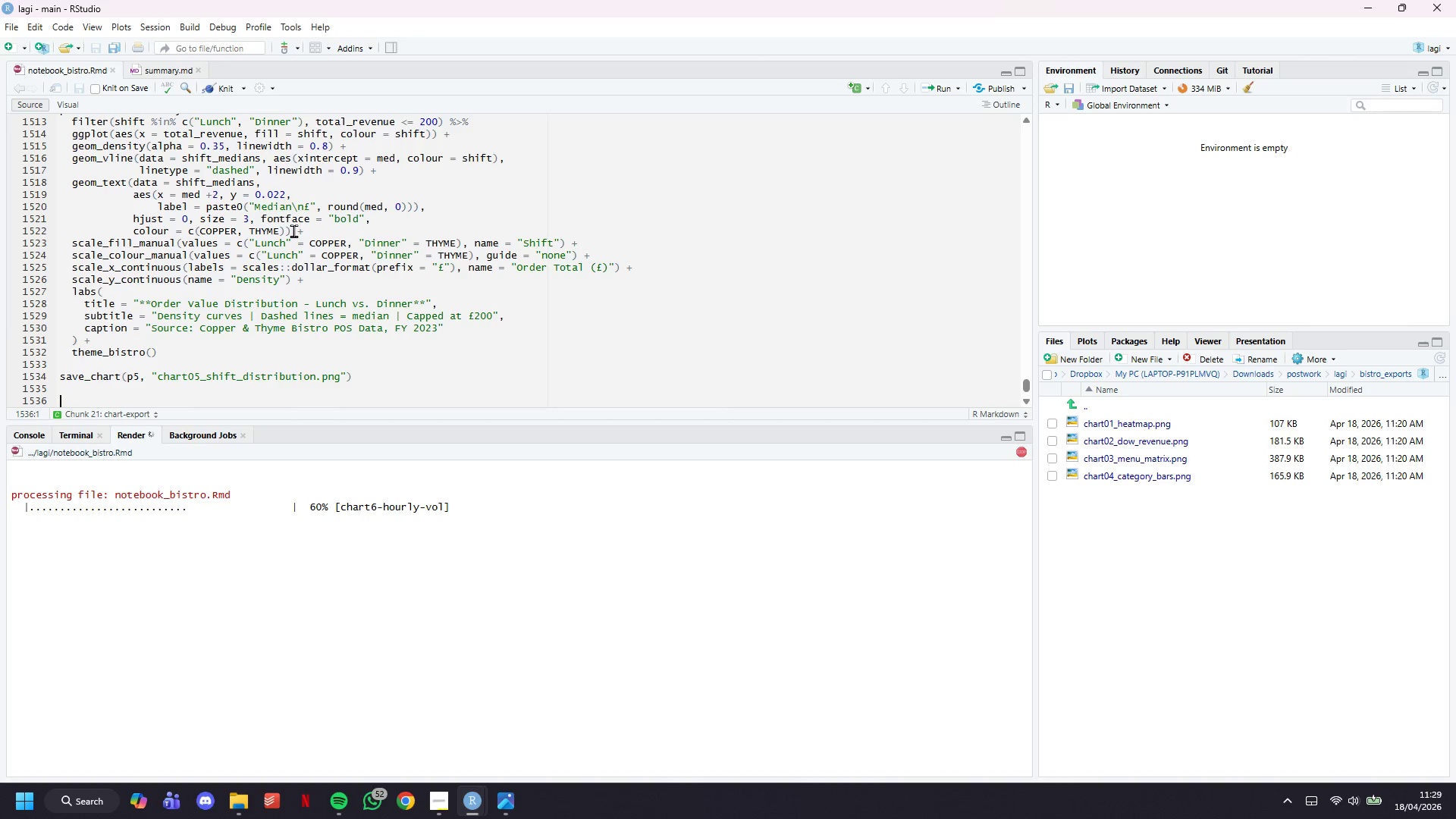 
left_click([500, 741])
 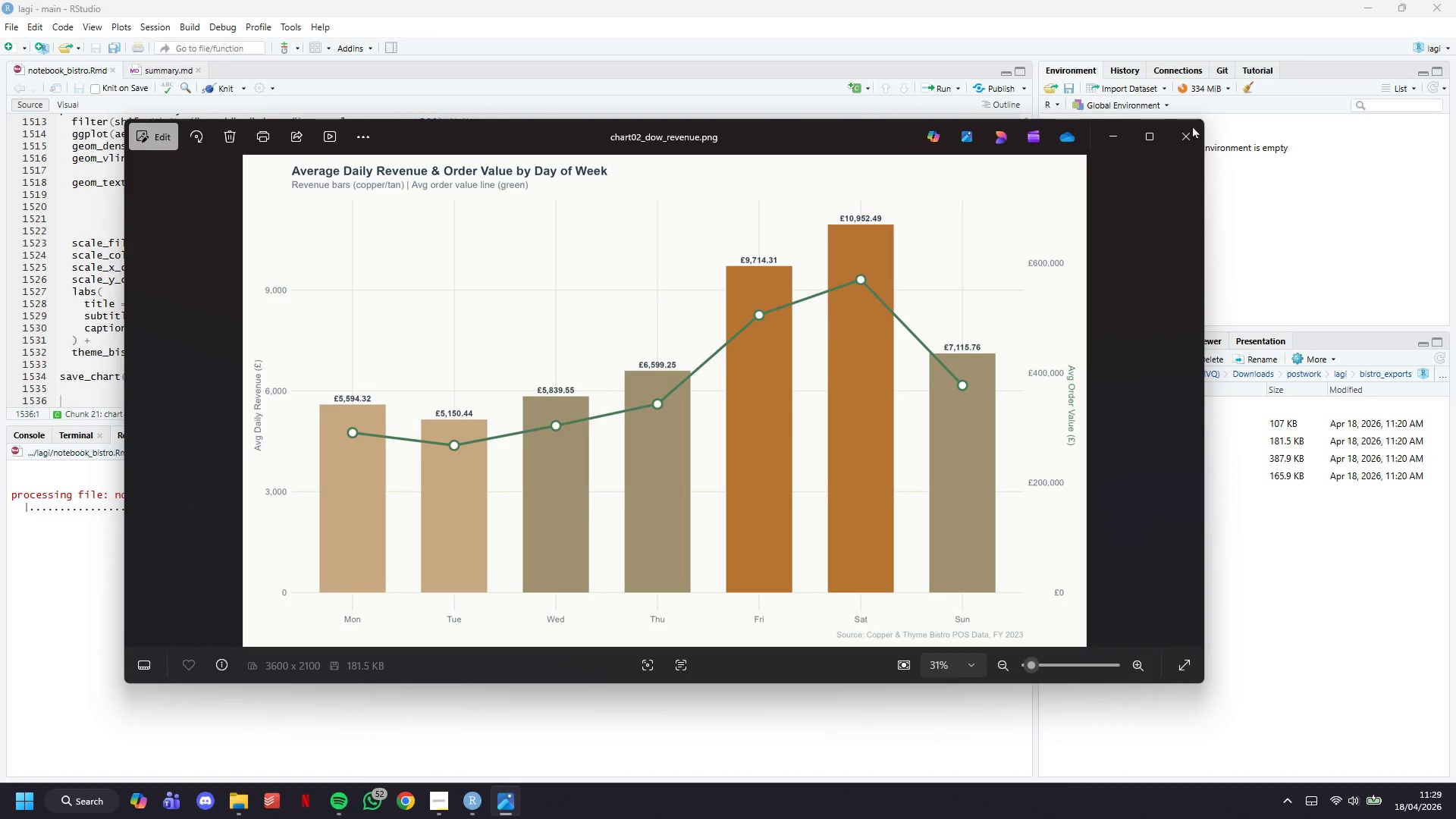 
left_click([1197, 146])
 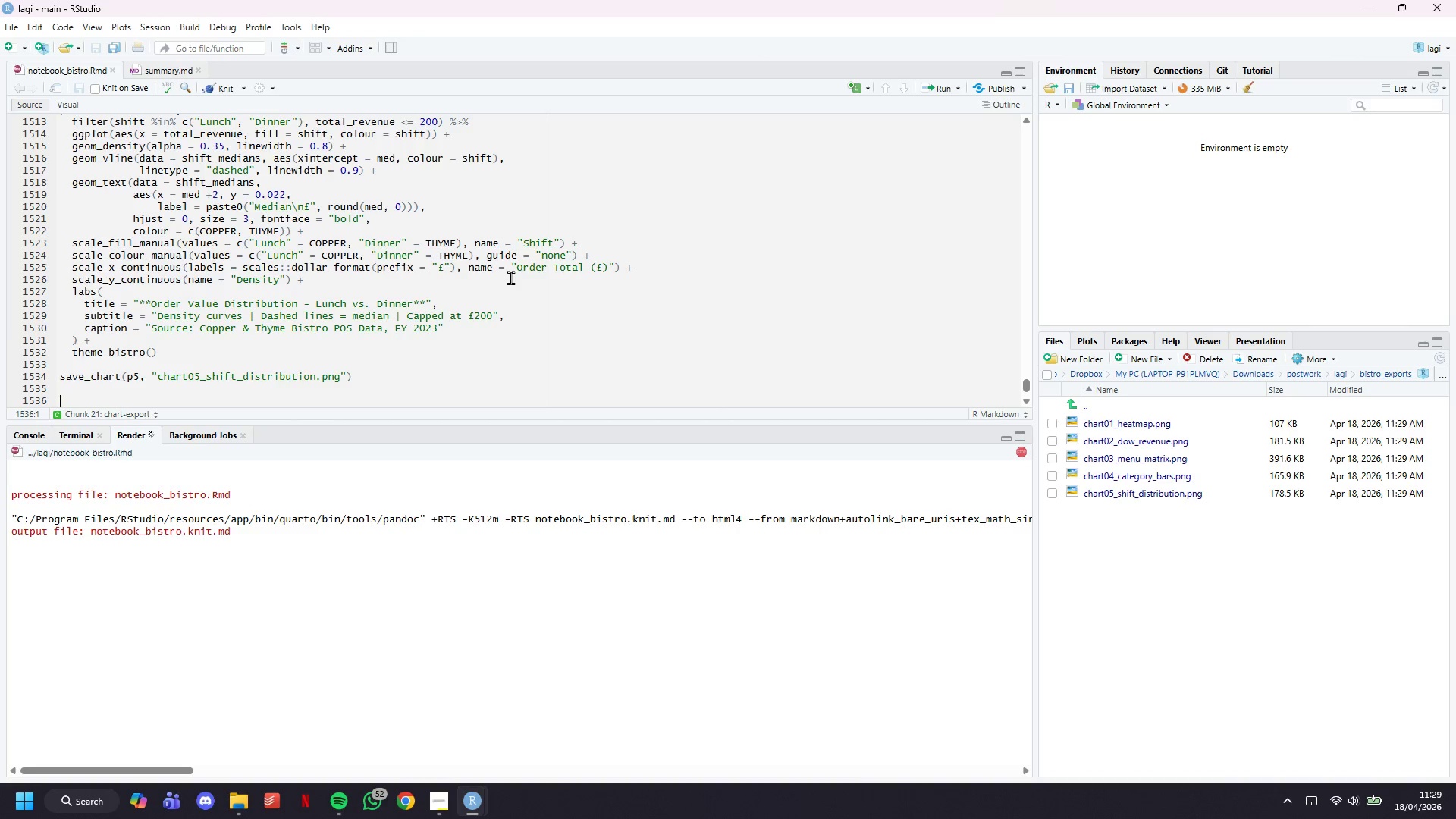 
wait(15.2)
 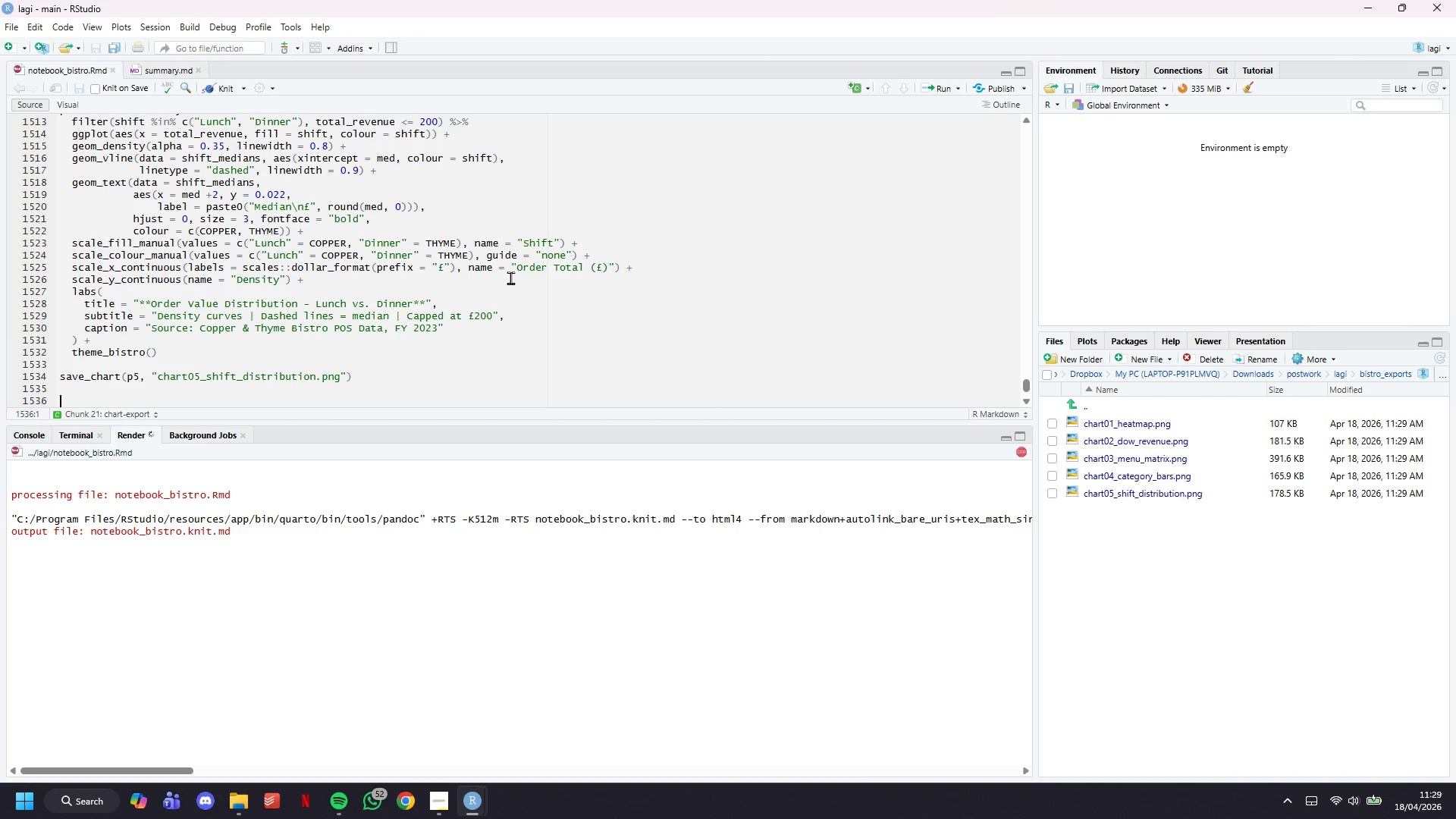 
left_click([499, 470])
 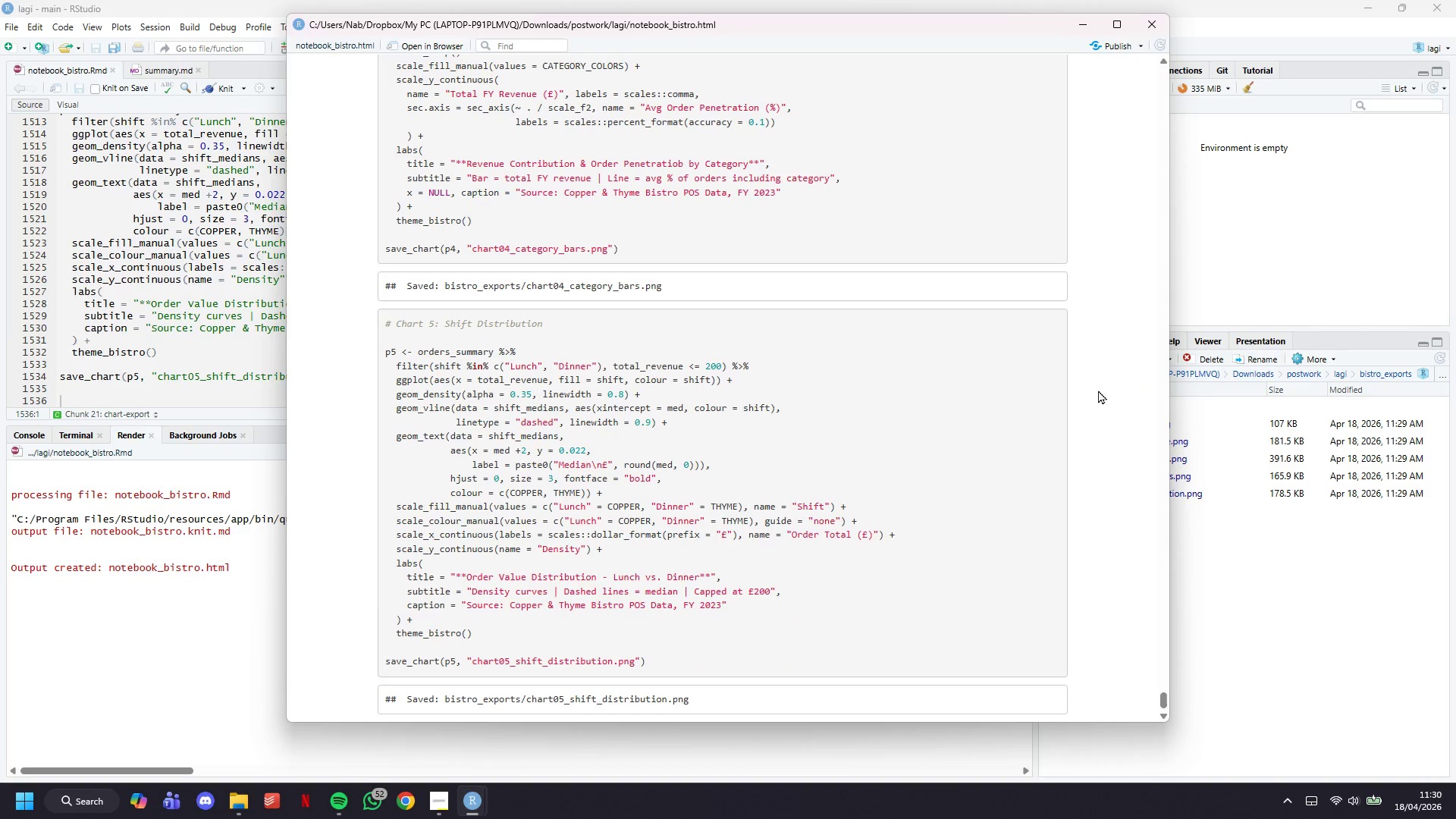 
scroll: coordinate [905, 517], scroll_direction: down, amount: 15.0
 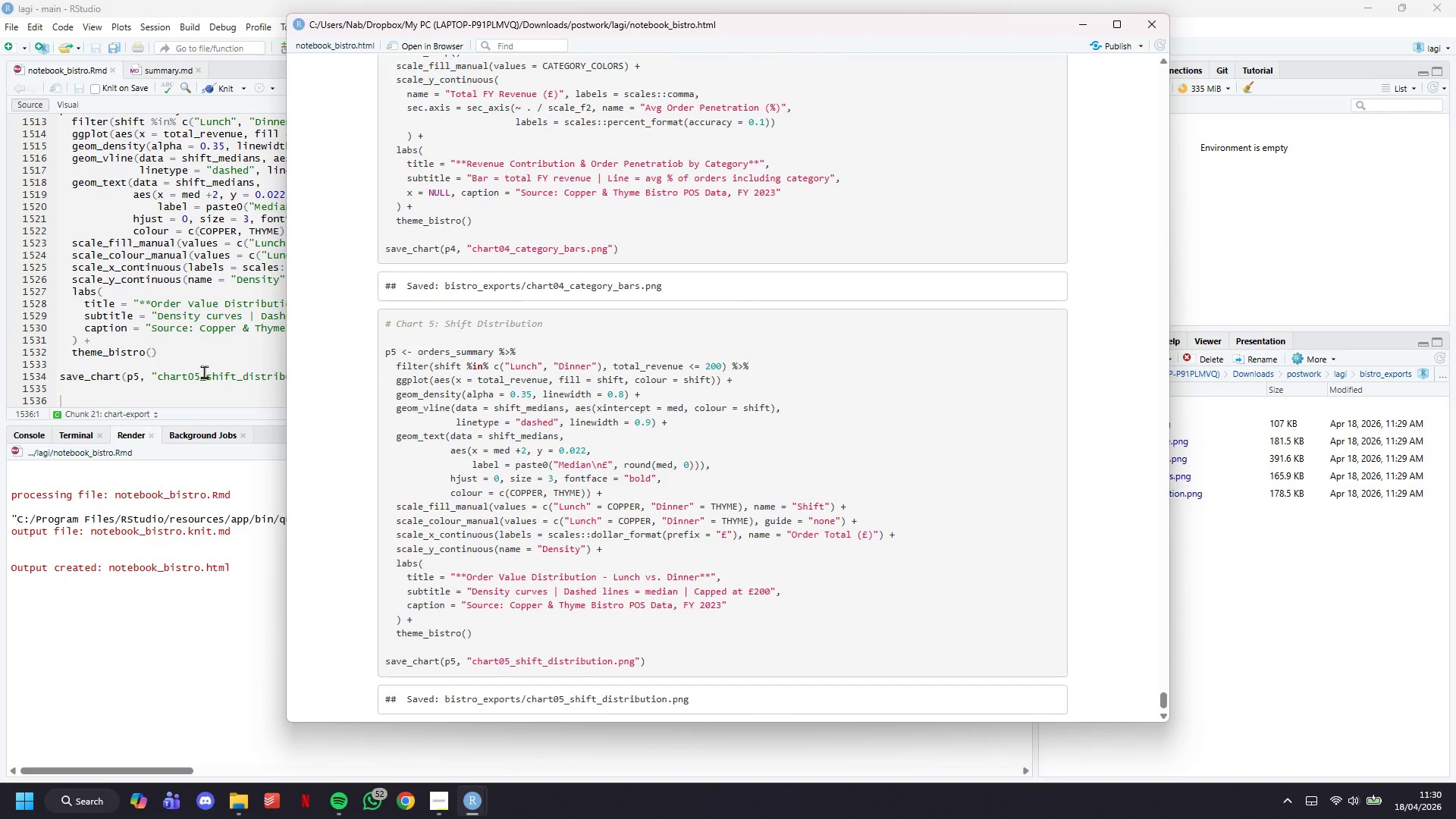 
left_click([204, 370])
 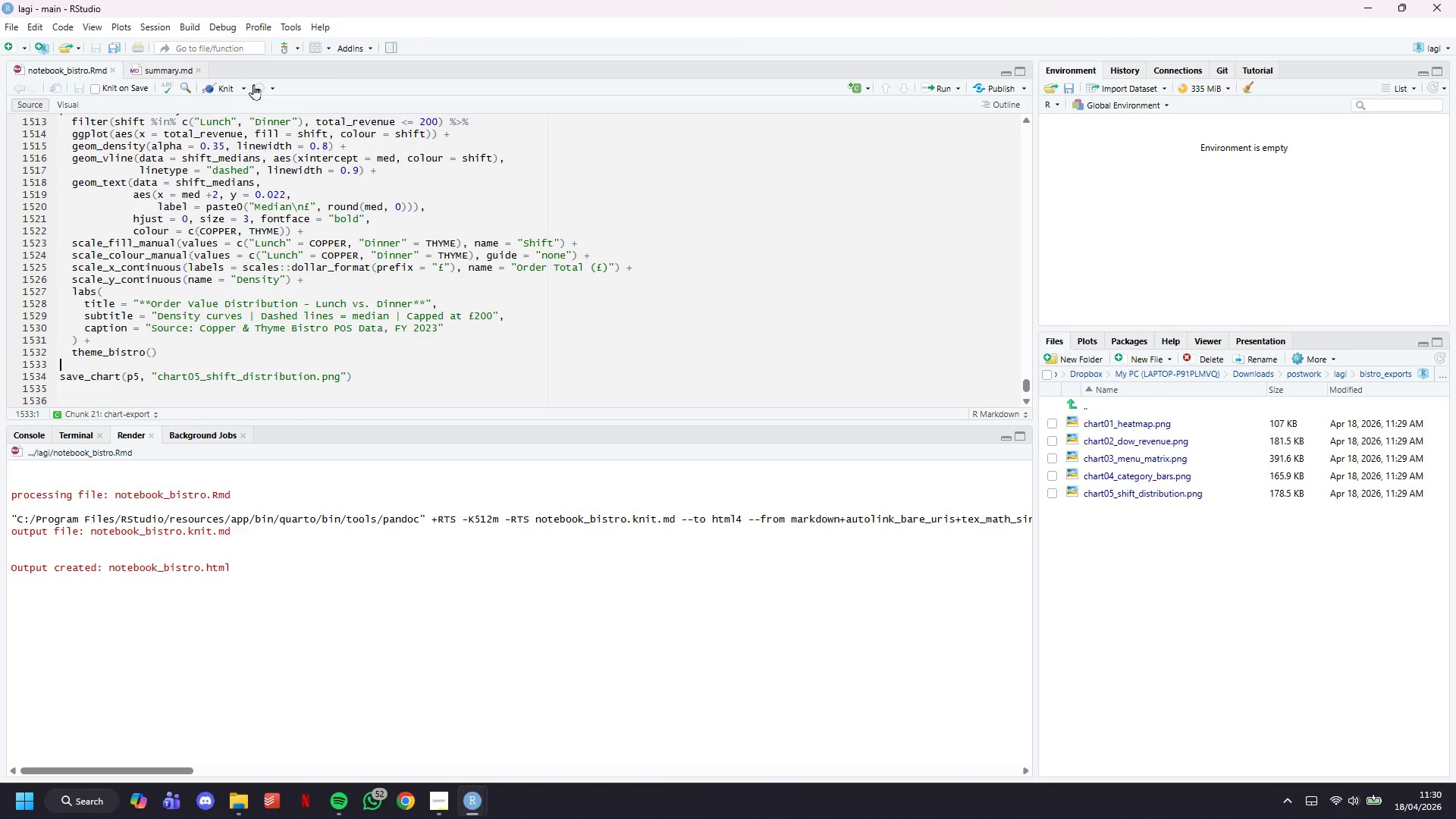 
left_click([240, 84])
 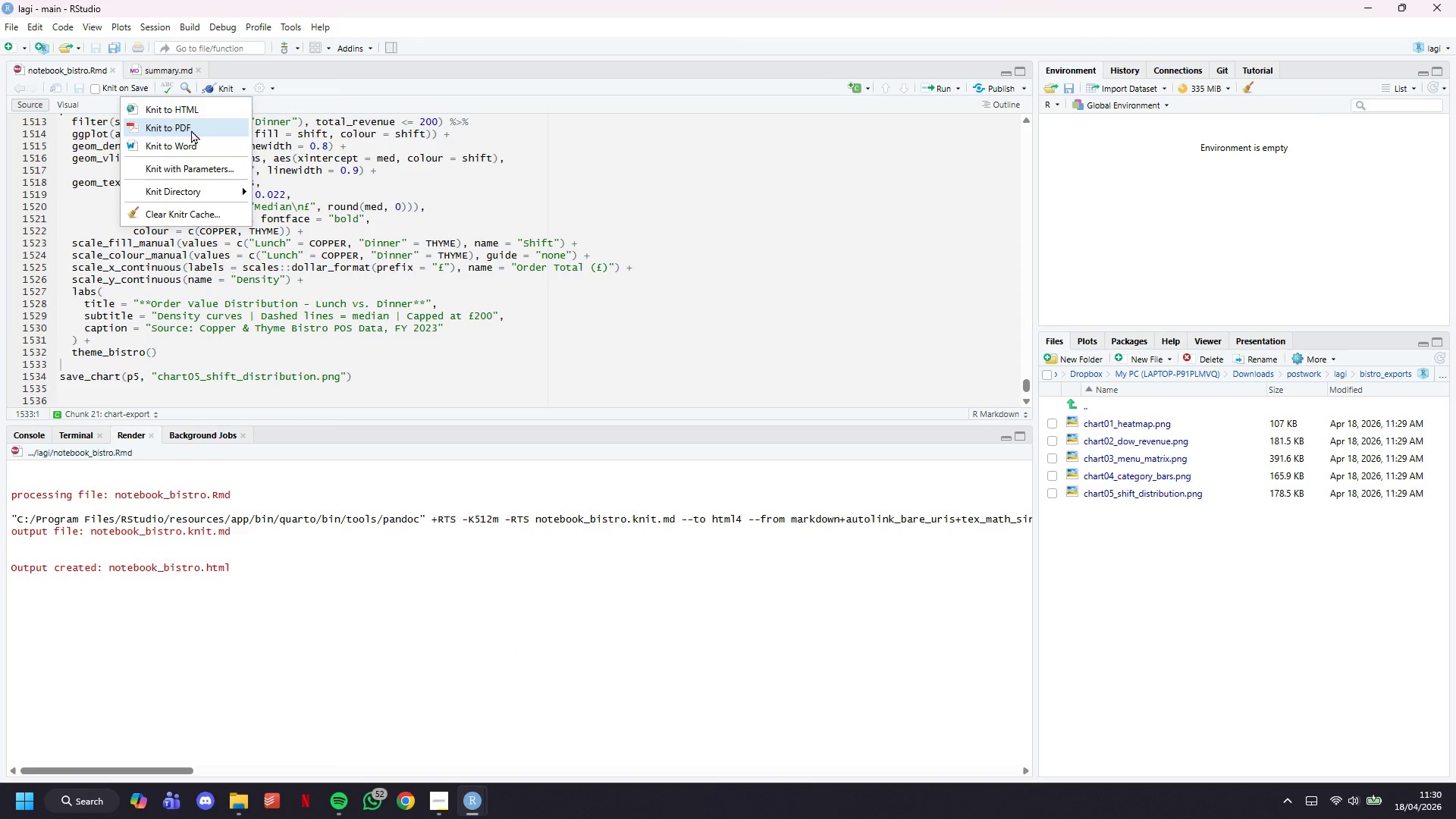 
left_click([191, 130])
 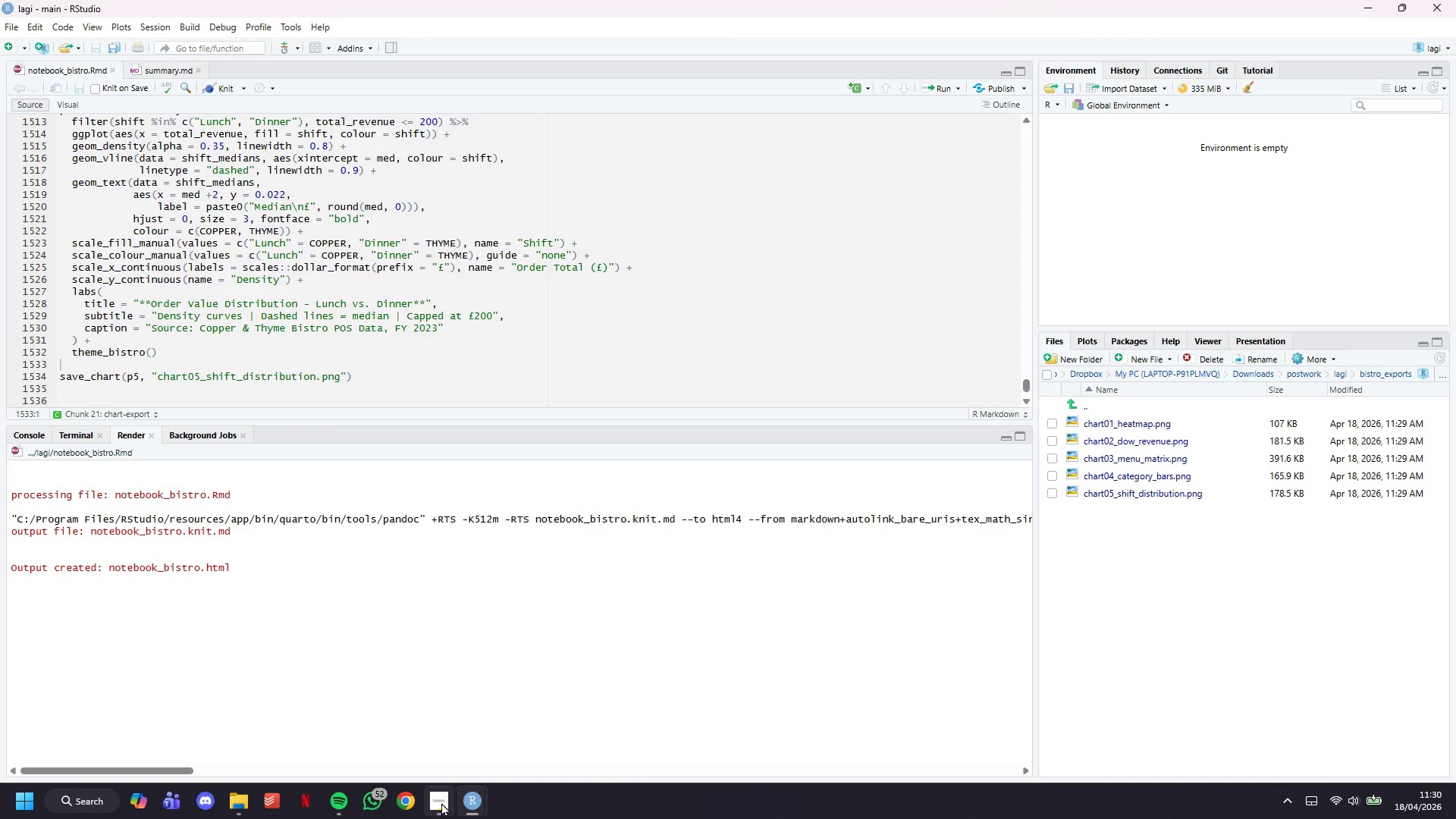 
left_click([441, 802])